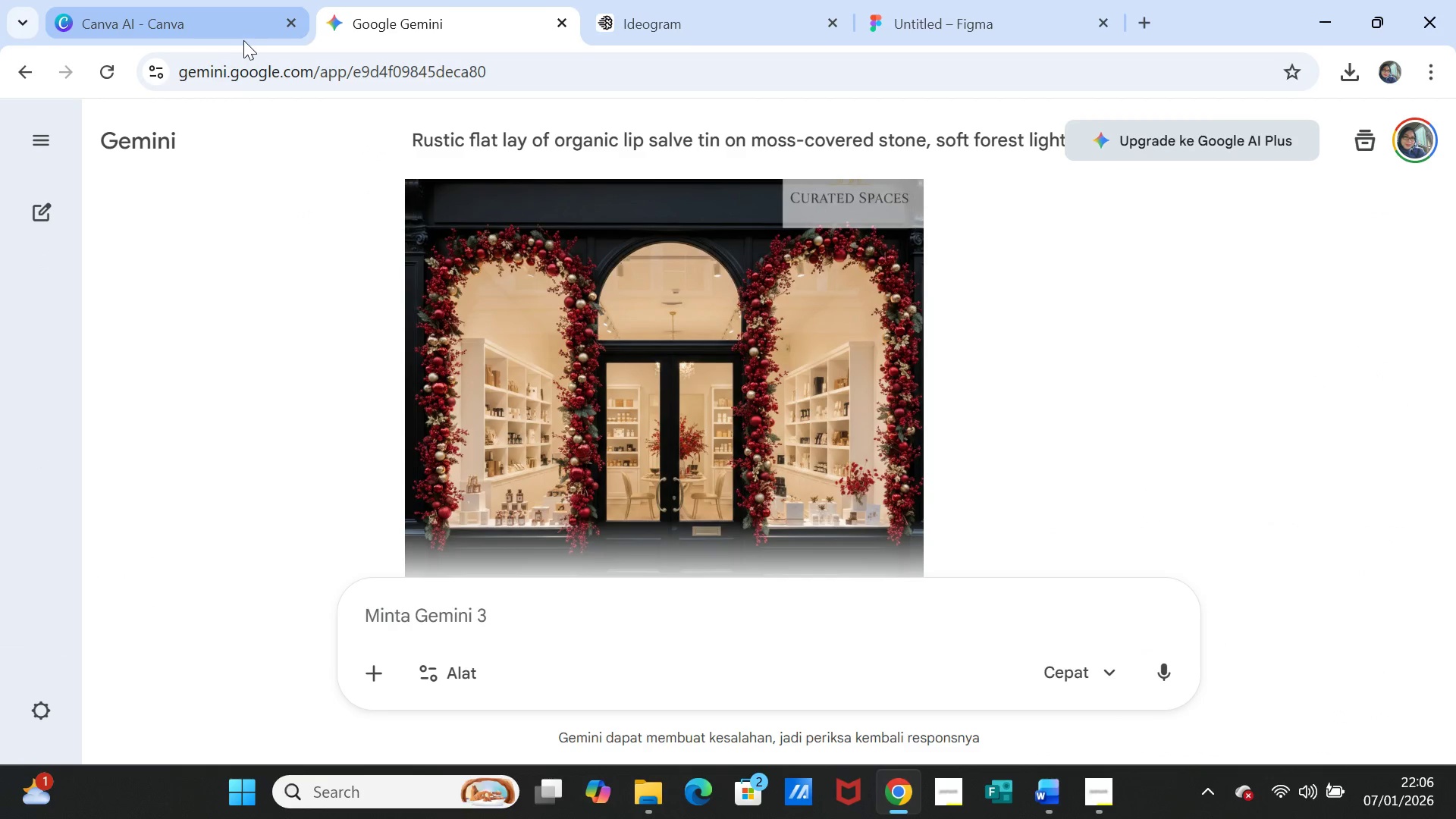 
left_click([212, 8])
 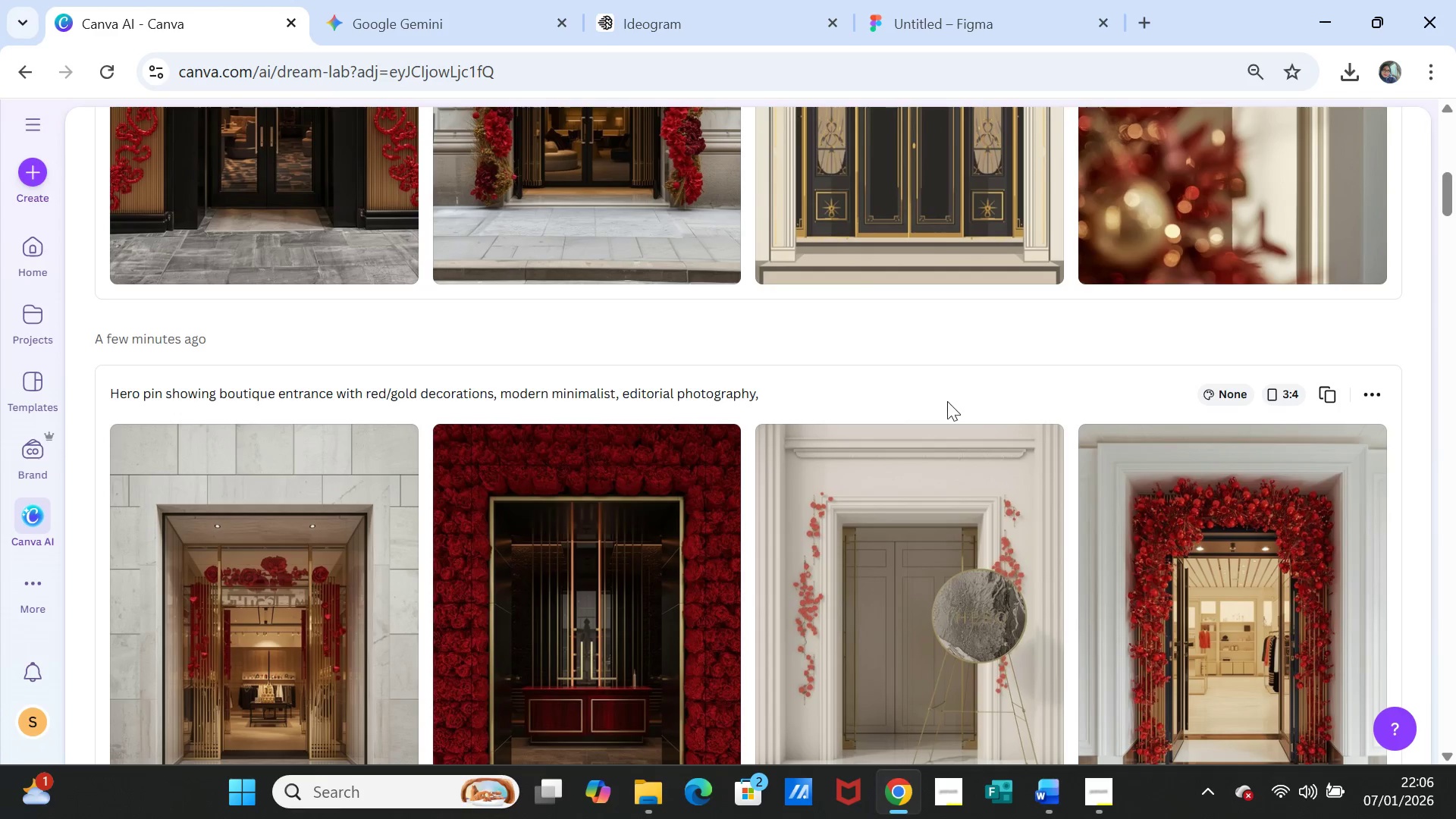 
scroll: coordinate [952, 435], scroll_direction: up, amount: 4.0
 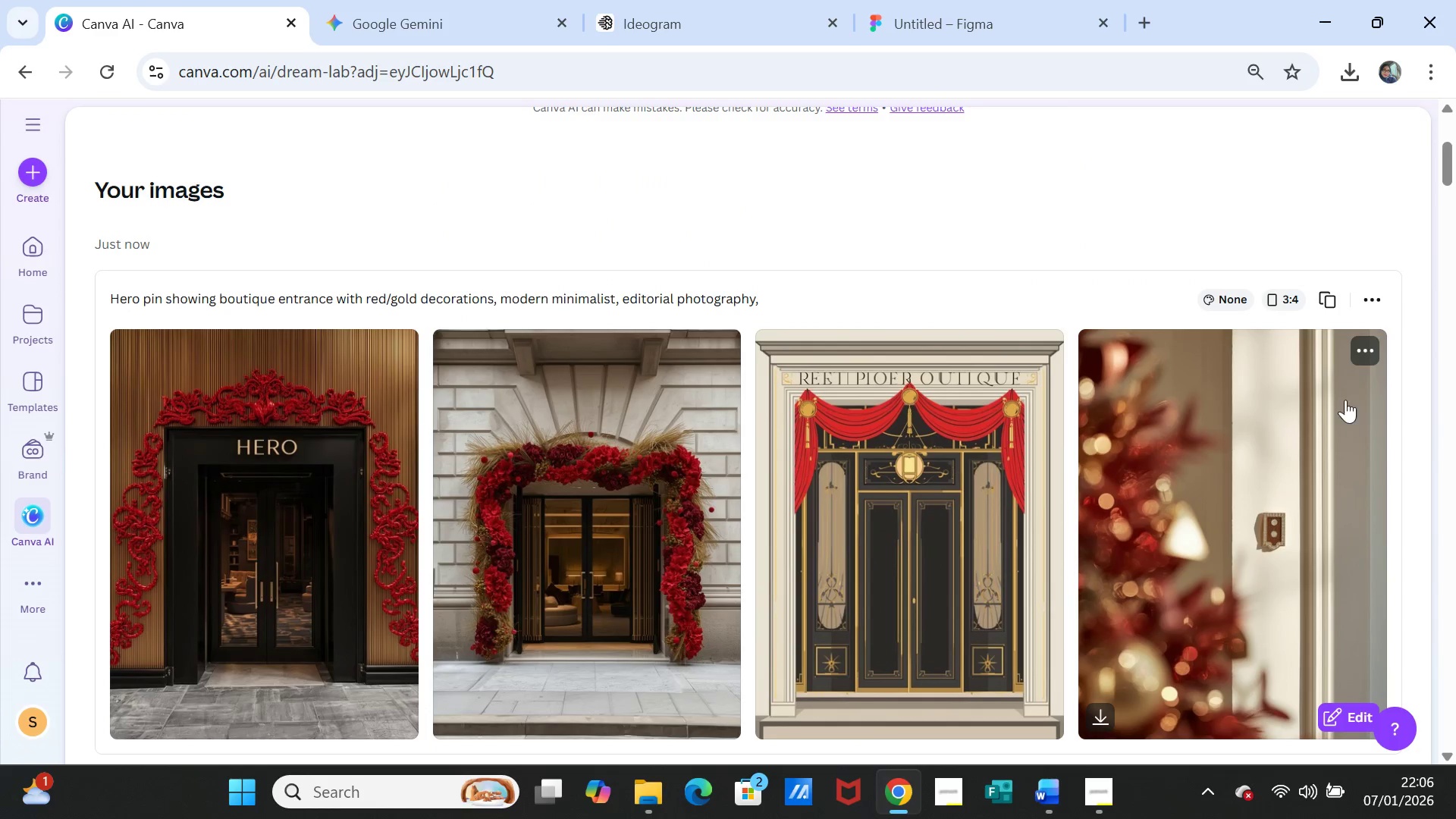 
left_click([1329, 300])
 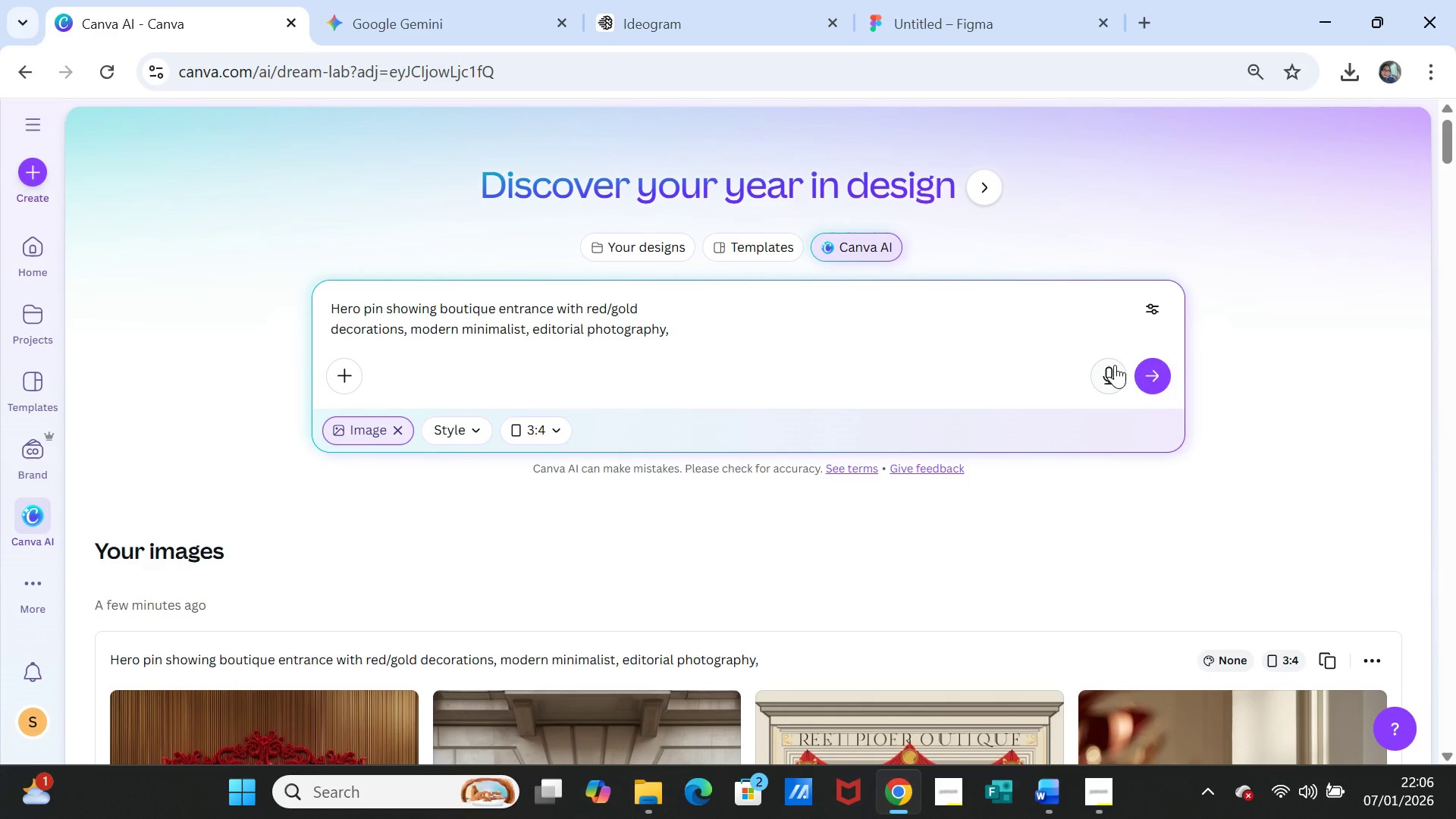 
left_click([1168, 369])
 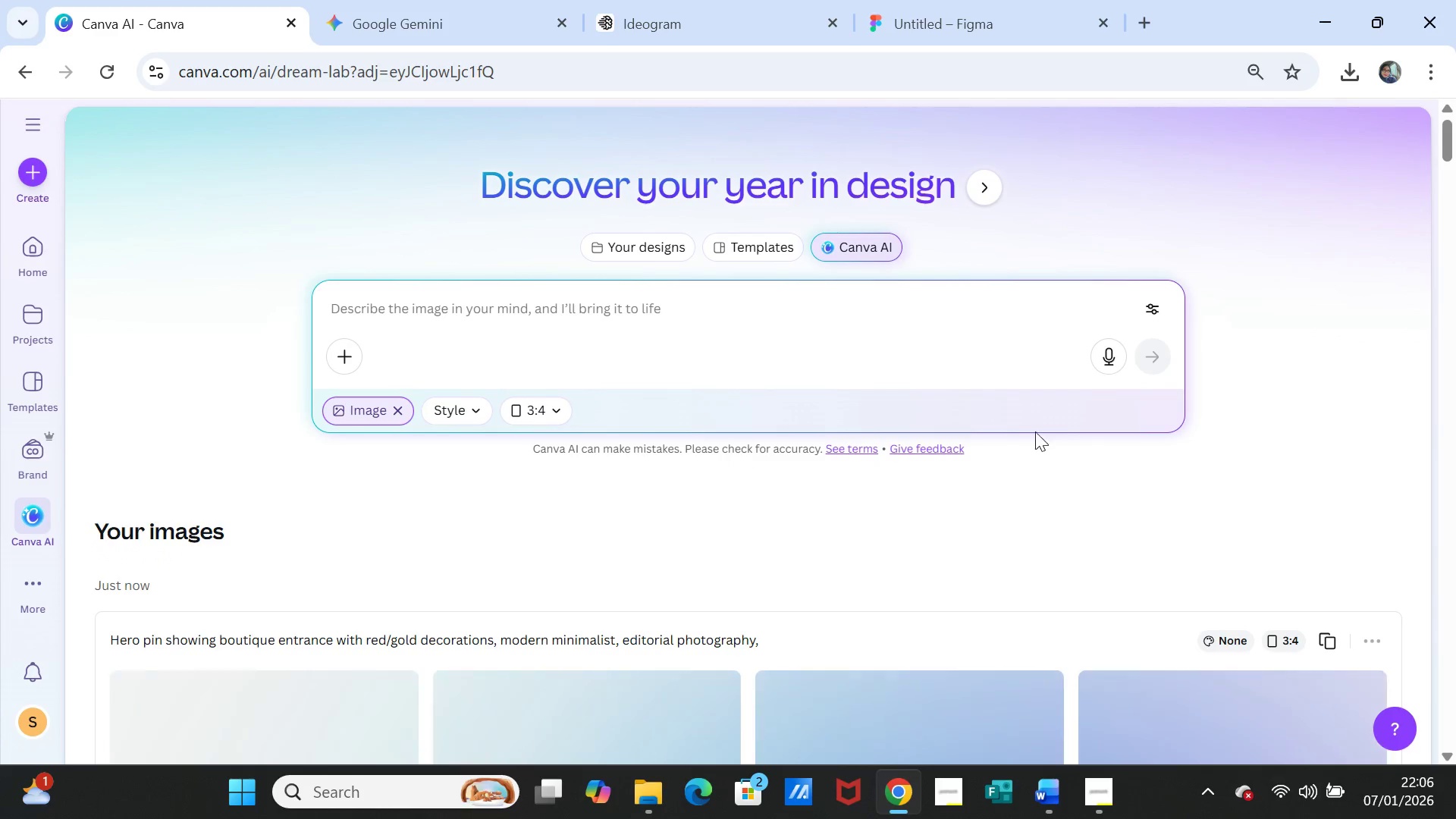 
scroll: coordinate [1048, 392], scroll_direction: down, amount: 4.0
 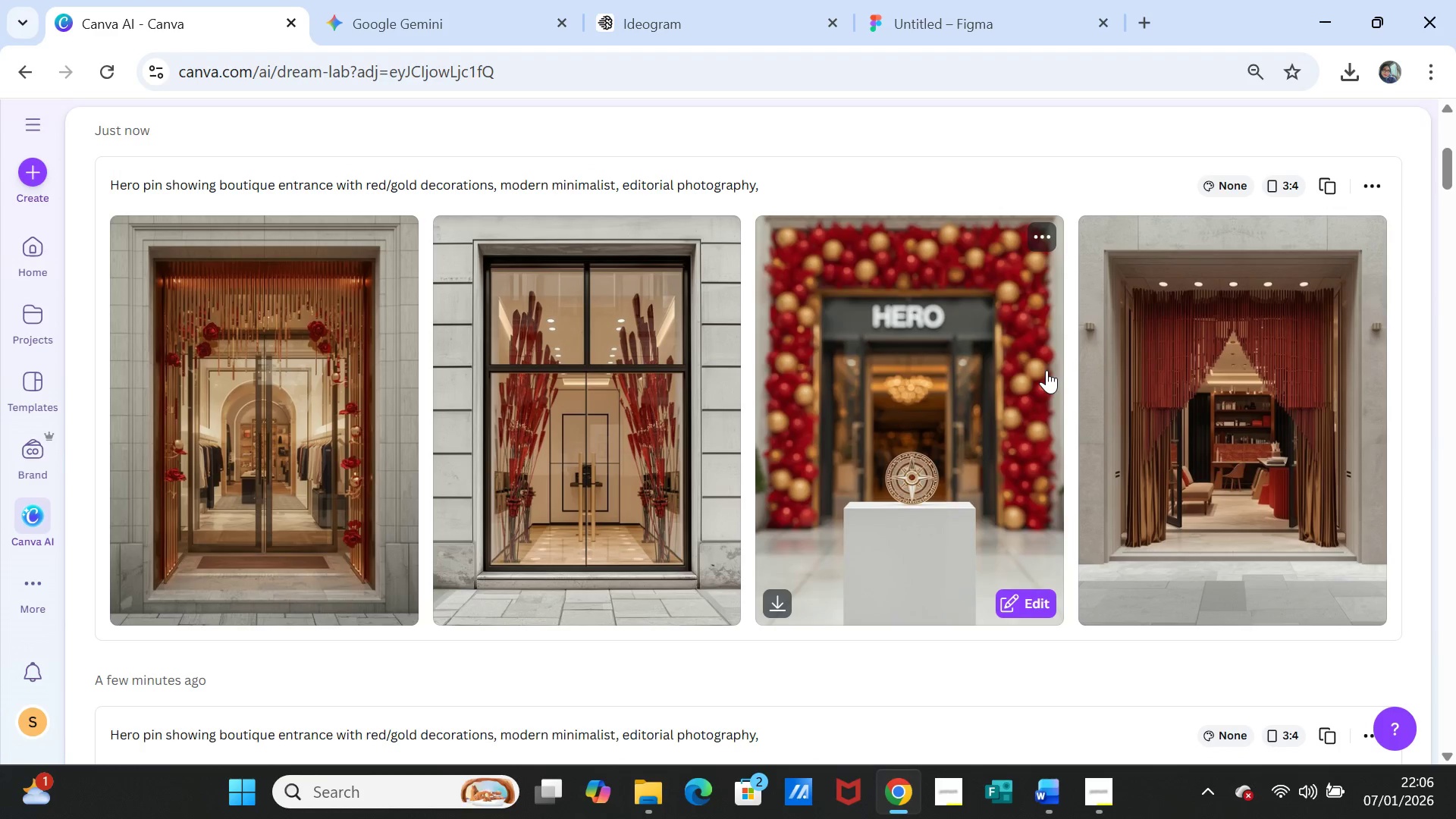 
wait(14.92)
 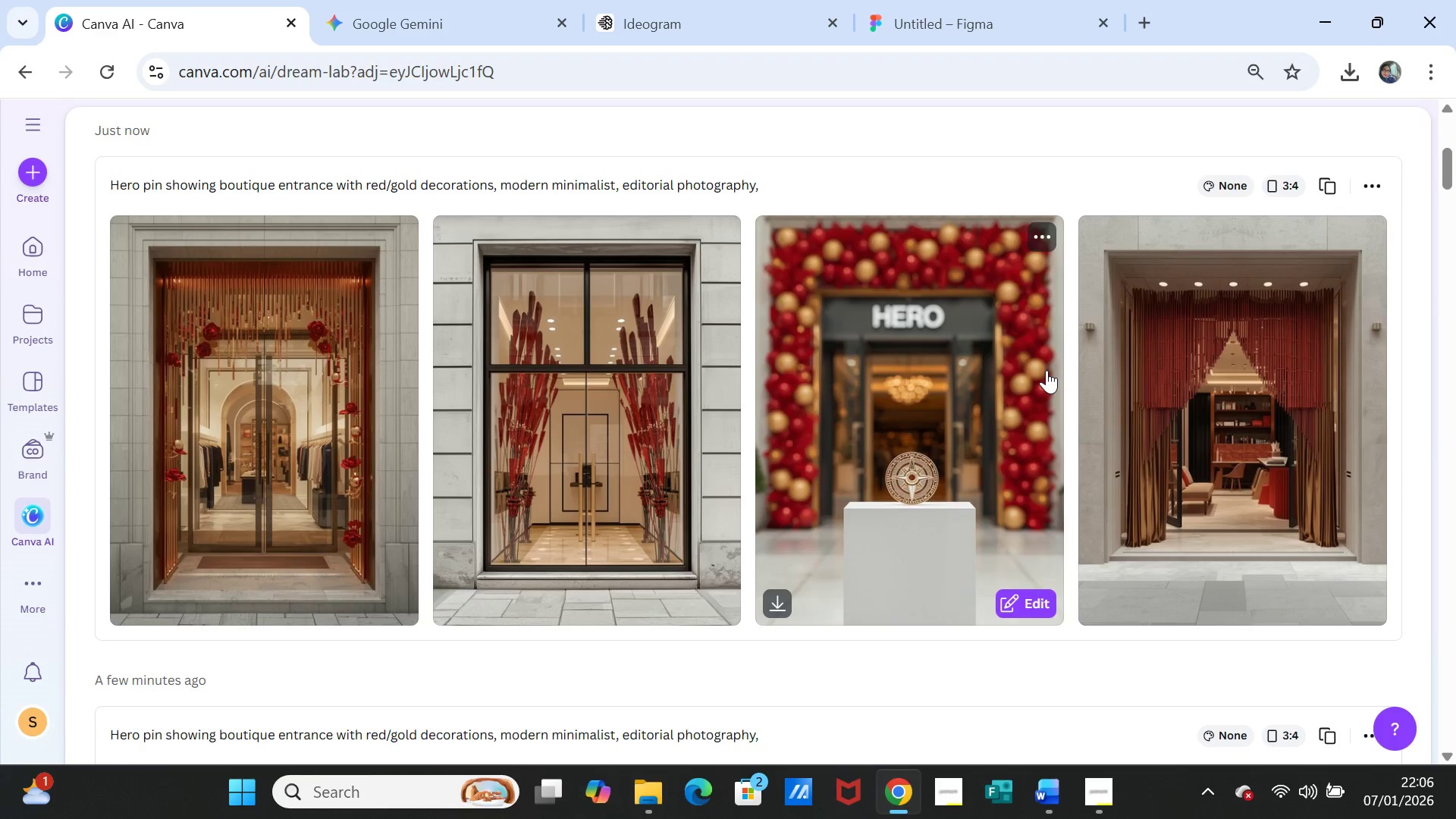 
scroll: coordinate [541, 566], scroll_direction: down, amount: 4.0
 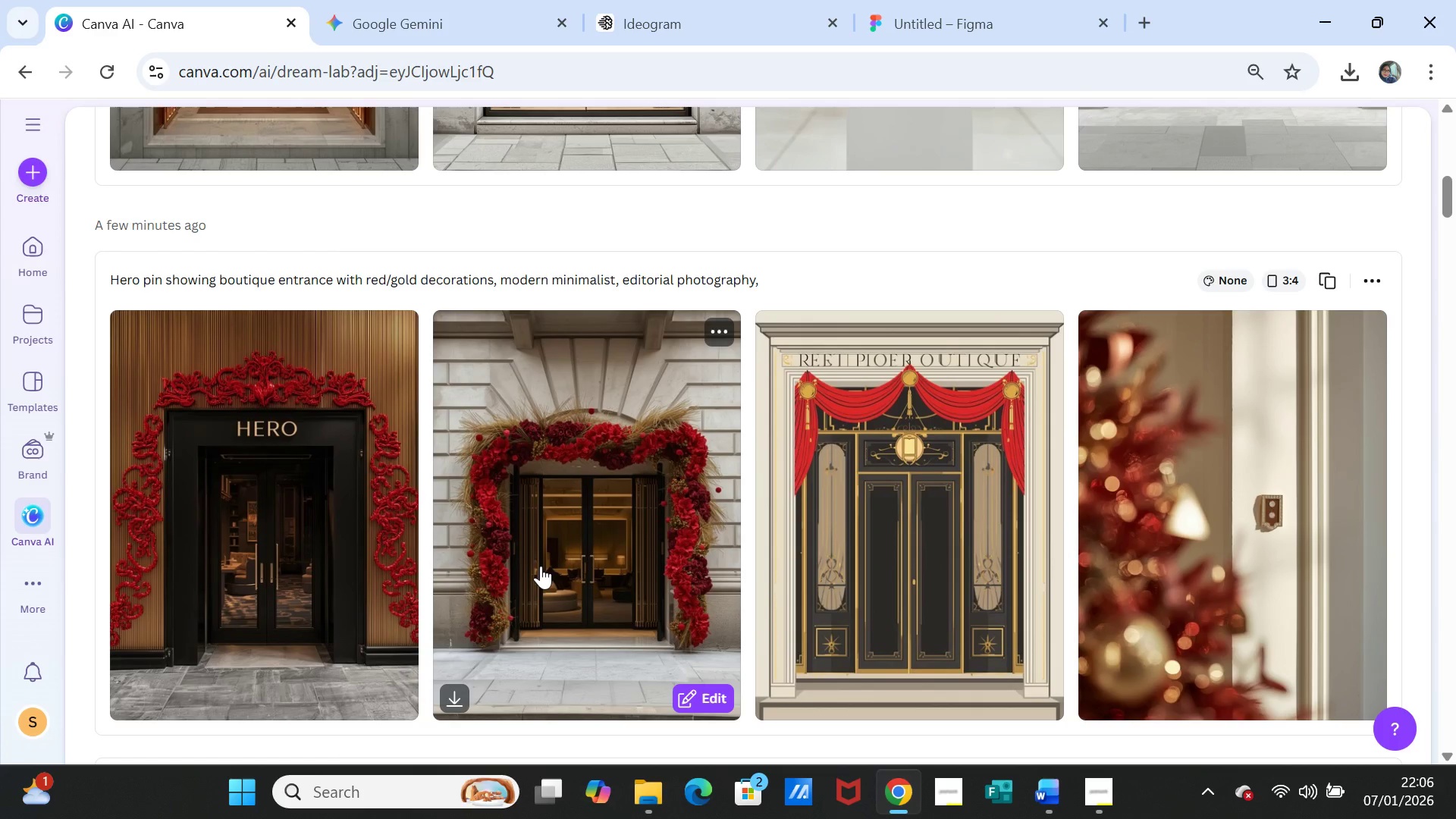 
scroll: coordinate [549, 559], scroll_direction: up, amount: 3.0
 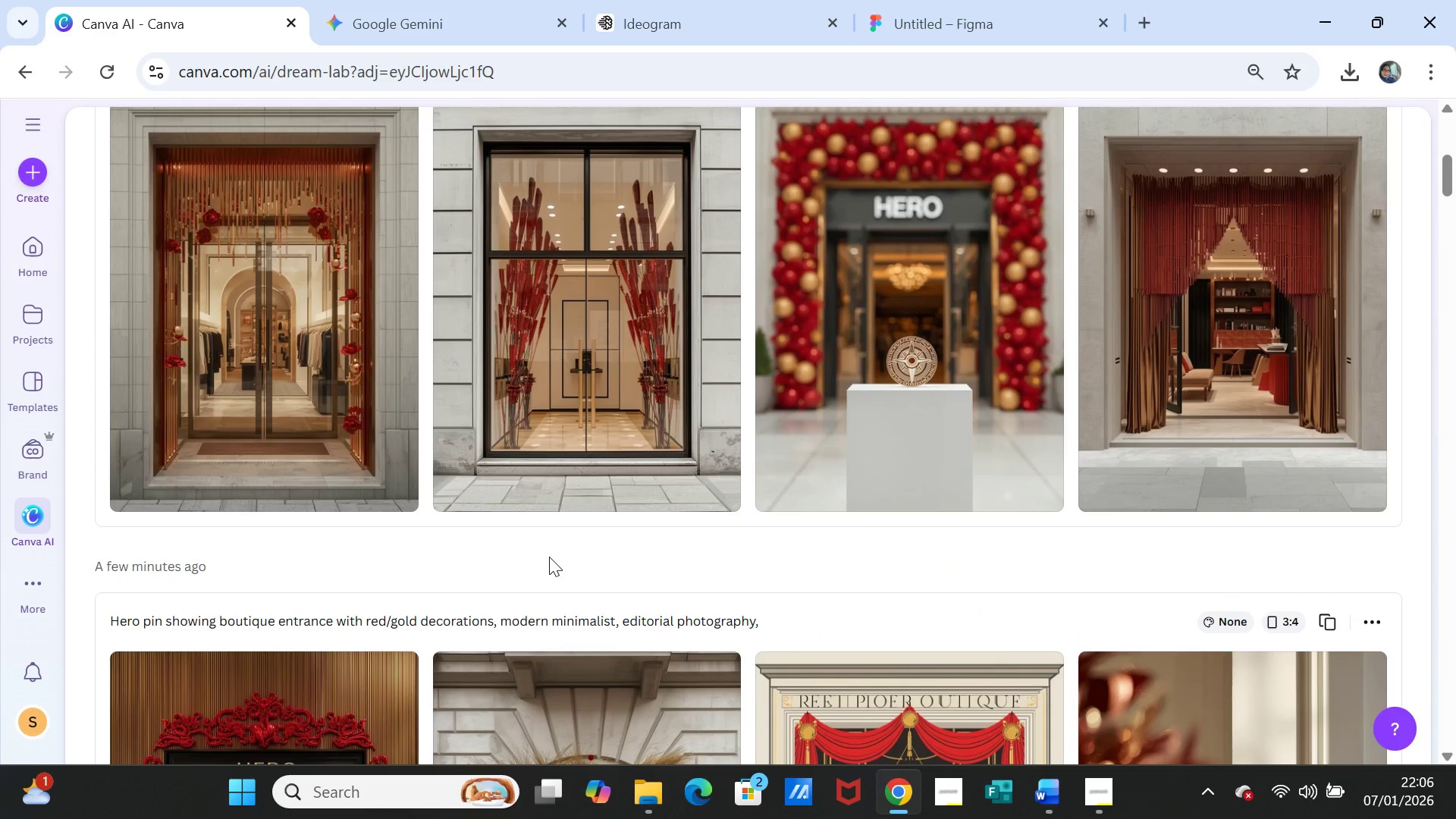 
scroll: coordinate [268, 532], scroll_direction: down, amount: 13.0
 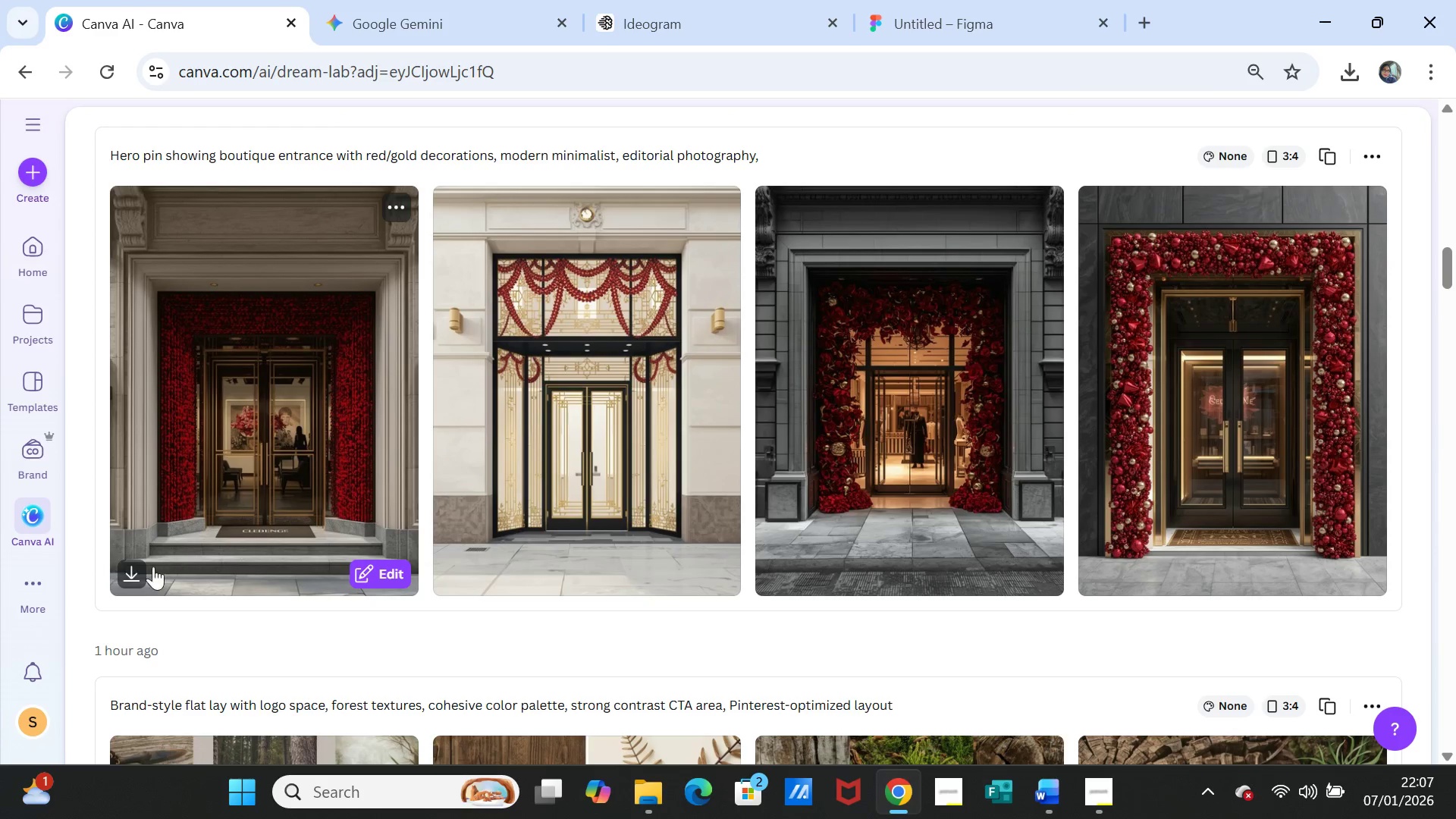 
left_click([143, 570])
 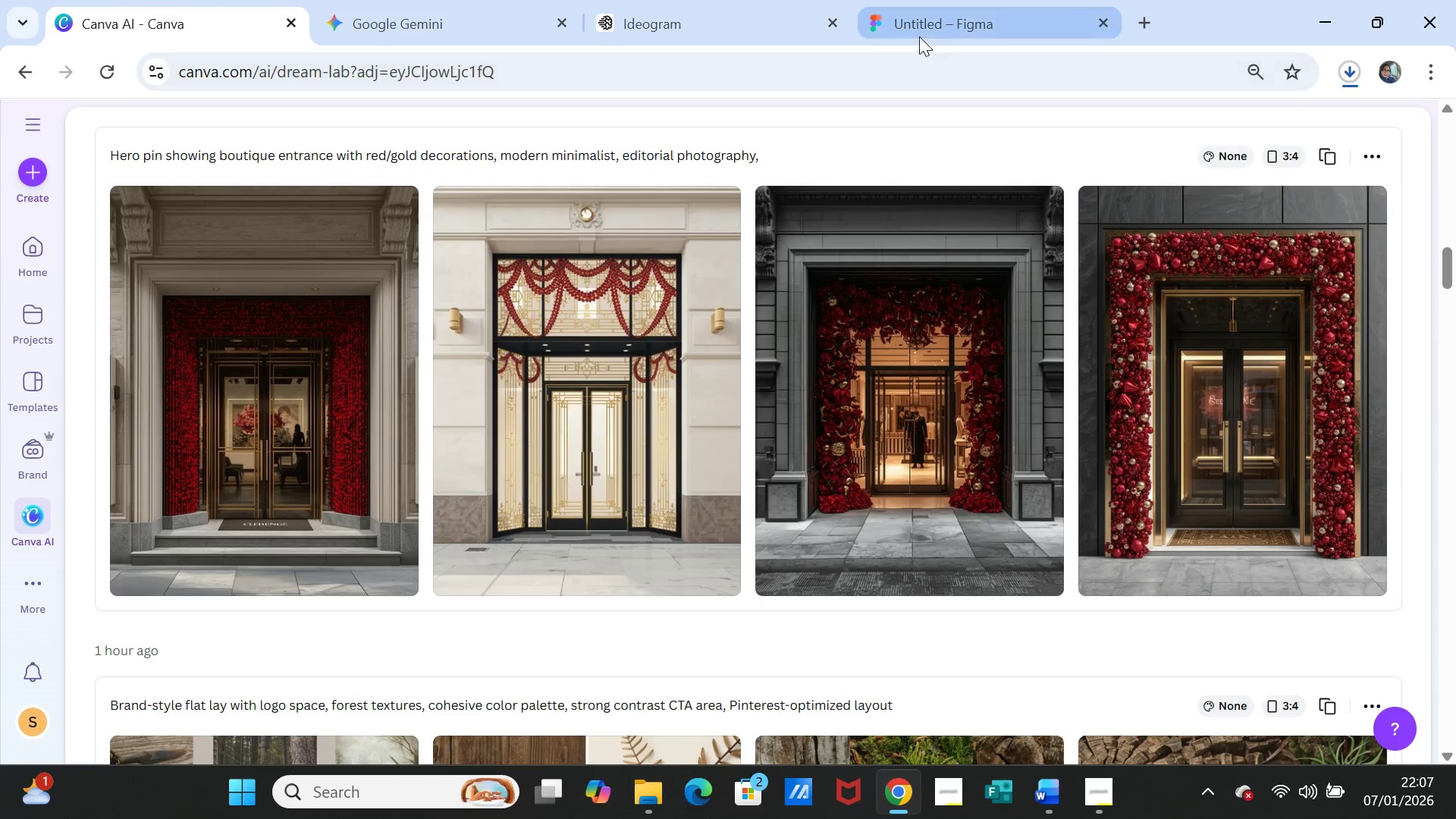 
left_click([932, 13])
 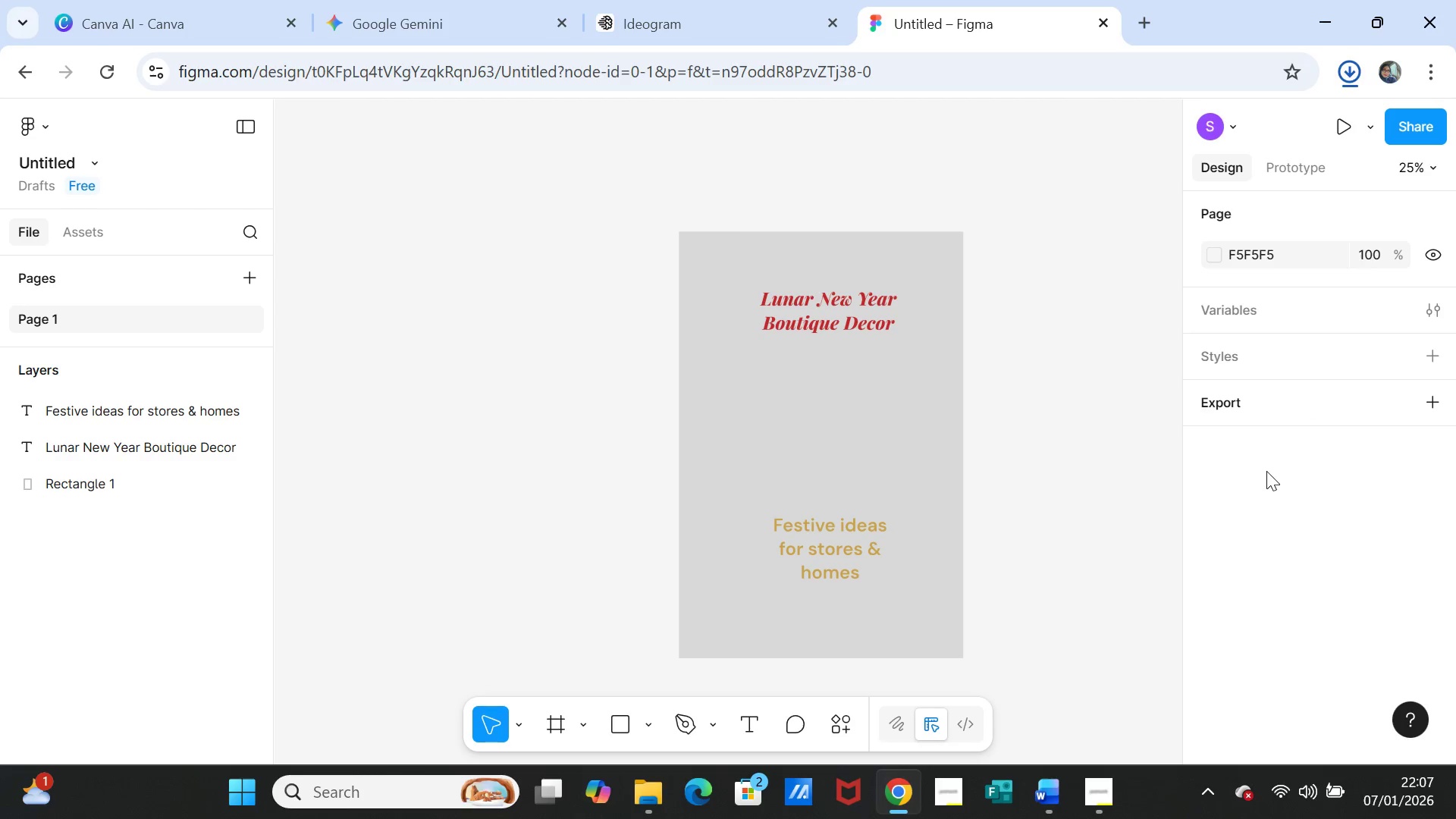 
left_click([893, 437])
 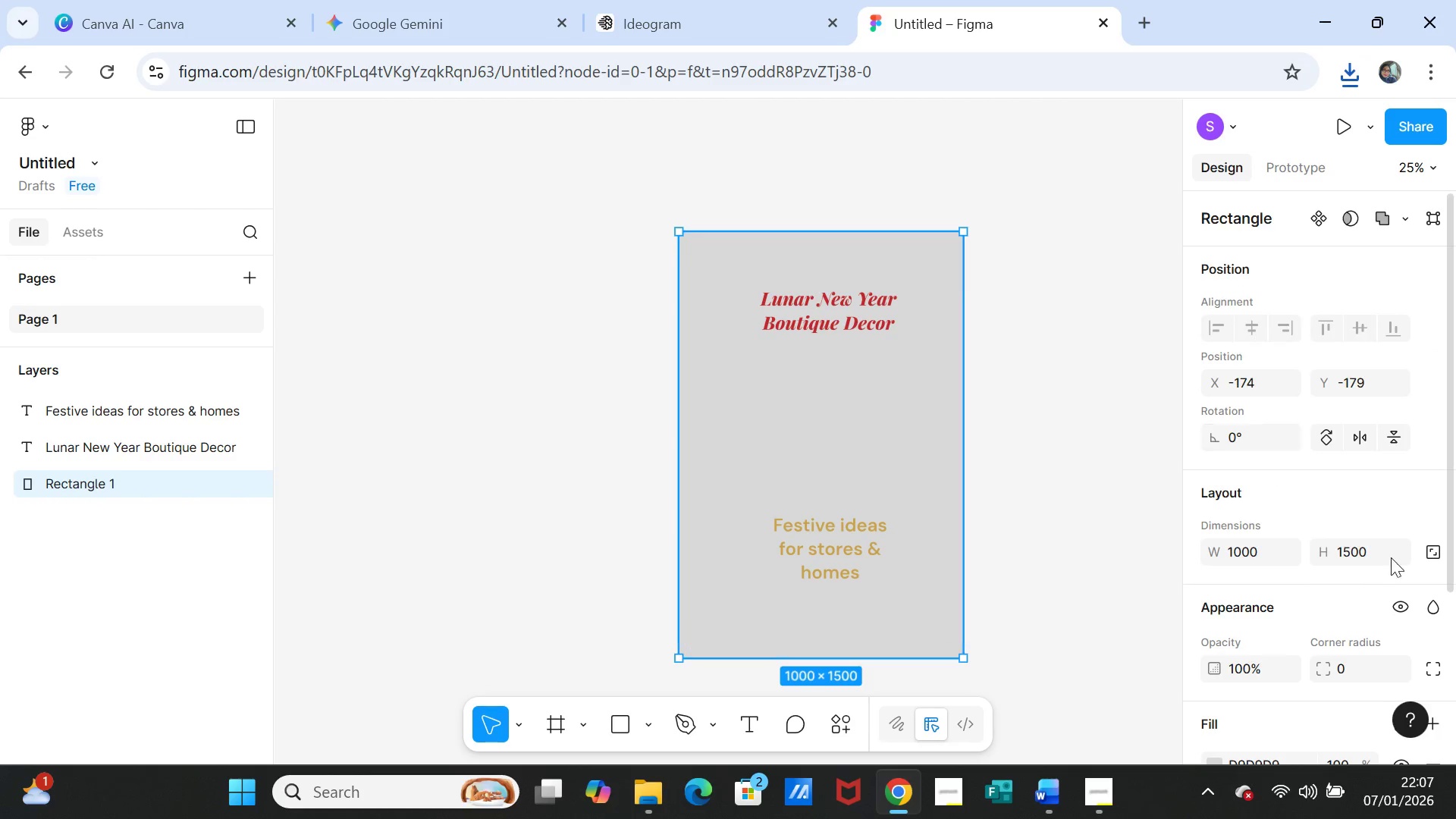 
scroll: coordinate [1351, 474], scroll_direction: down, amount: 5.0
 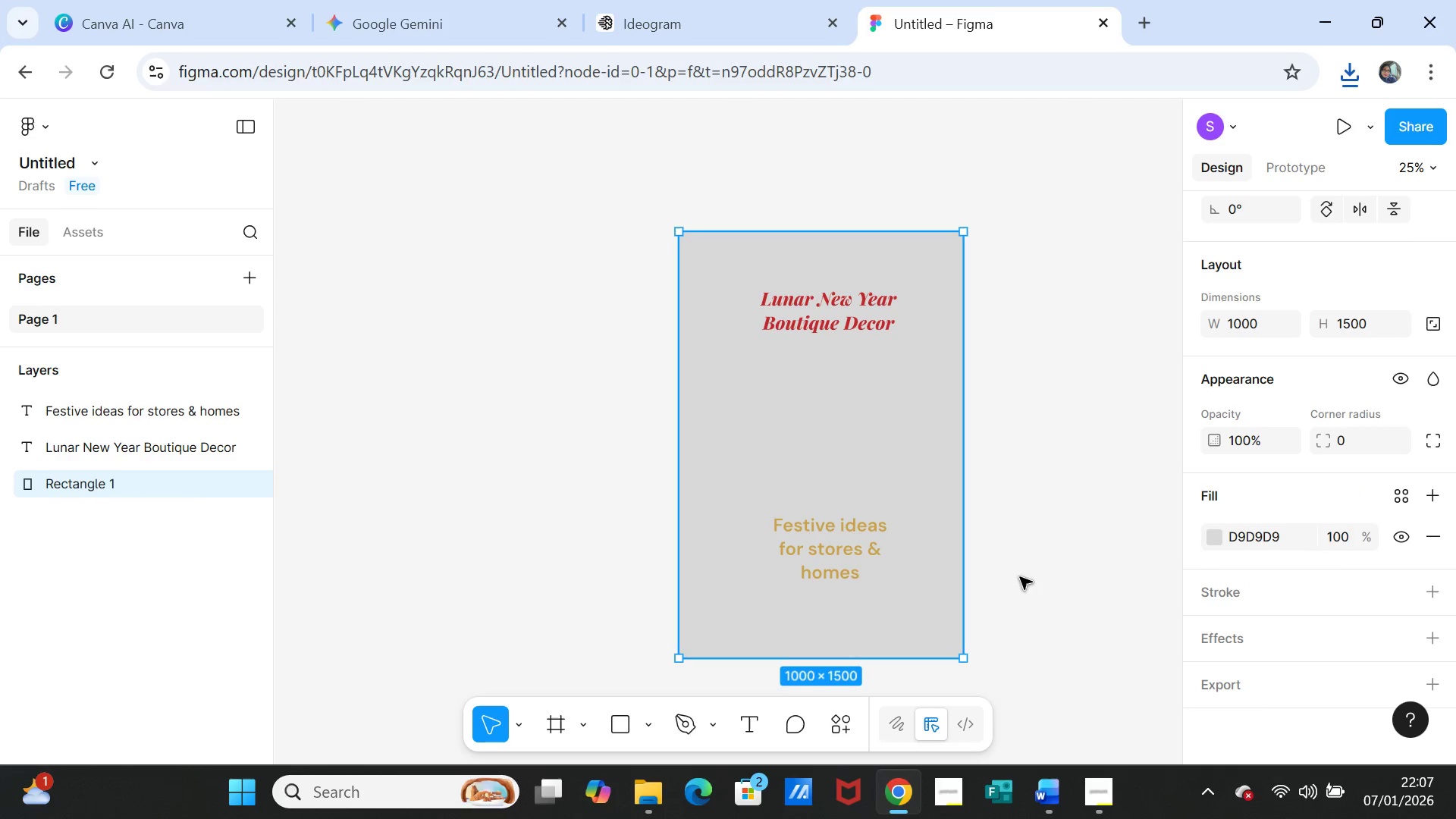 
left_click([801, 444])
 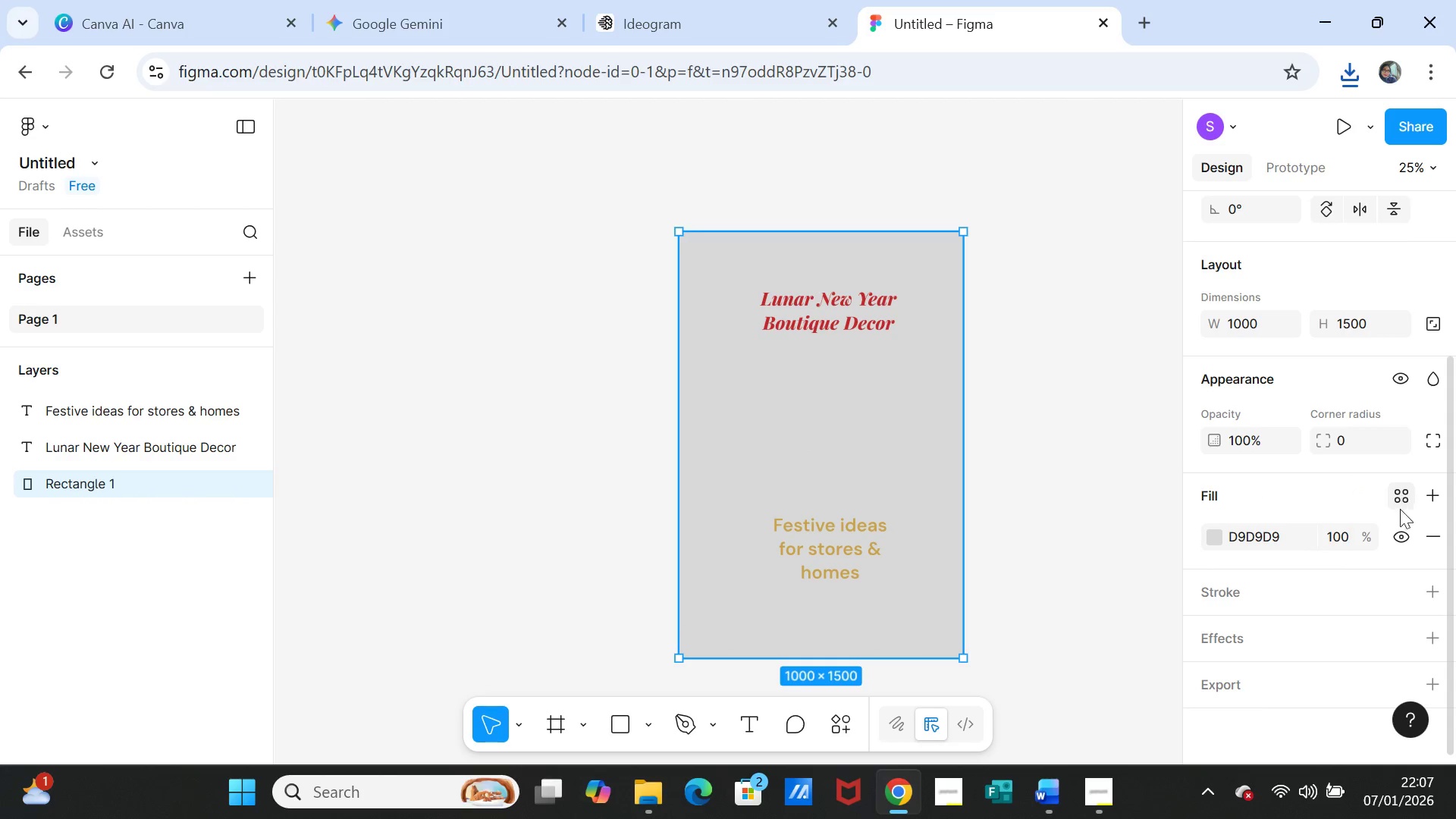 
scroll: coordinate [1389, 532], scroll_direction: down, amount: 1.0
 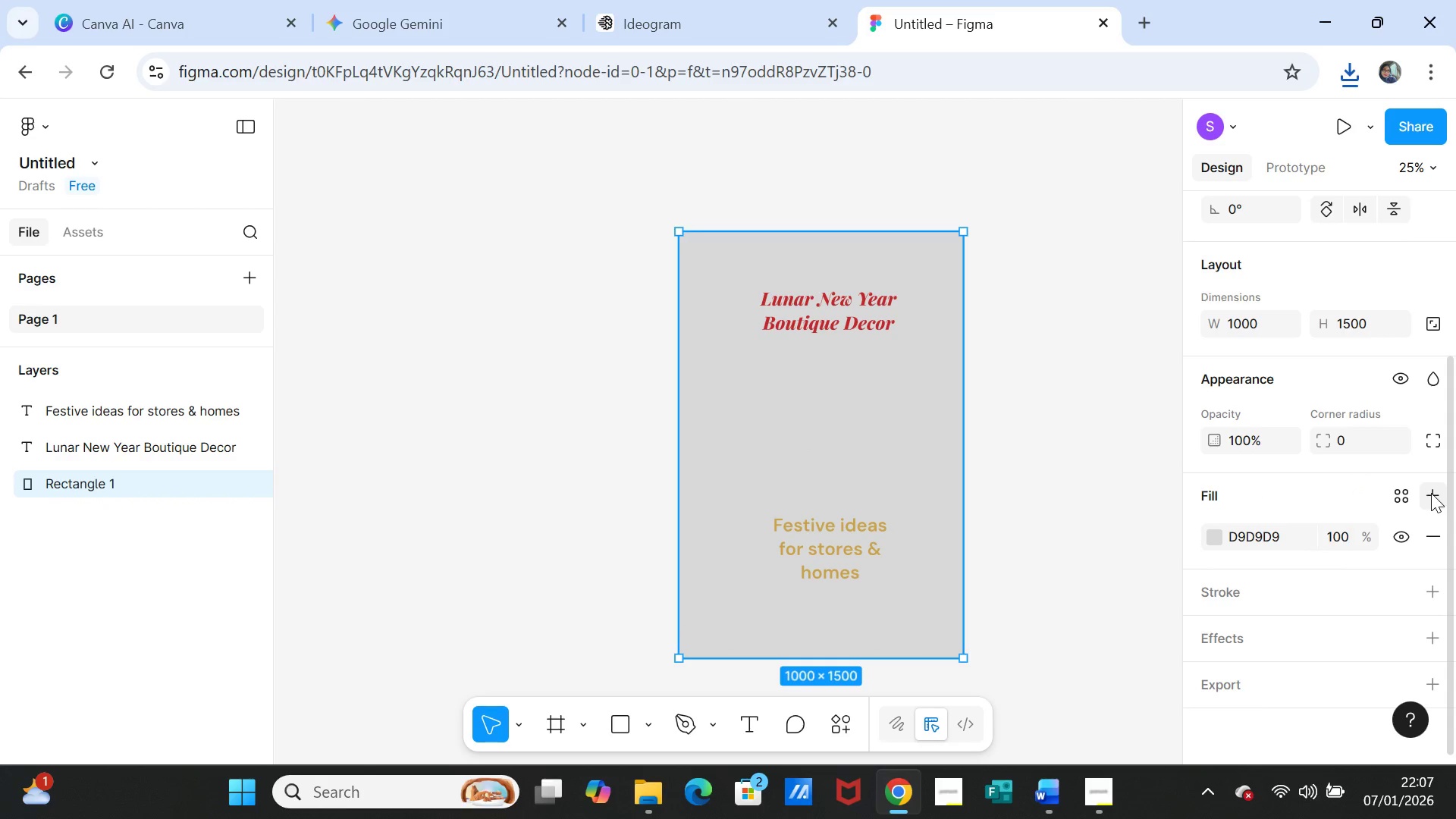 
left_click([1431, 493])
 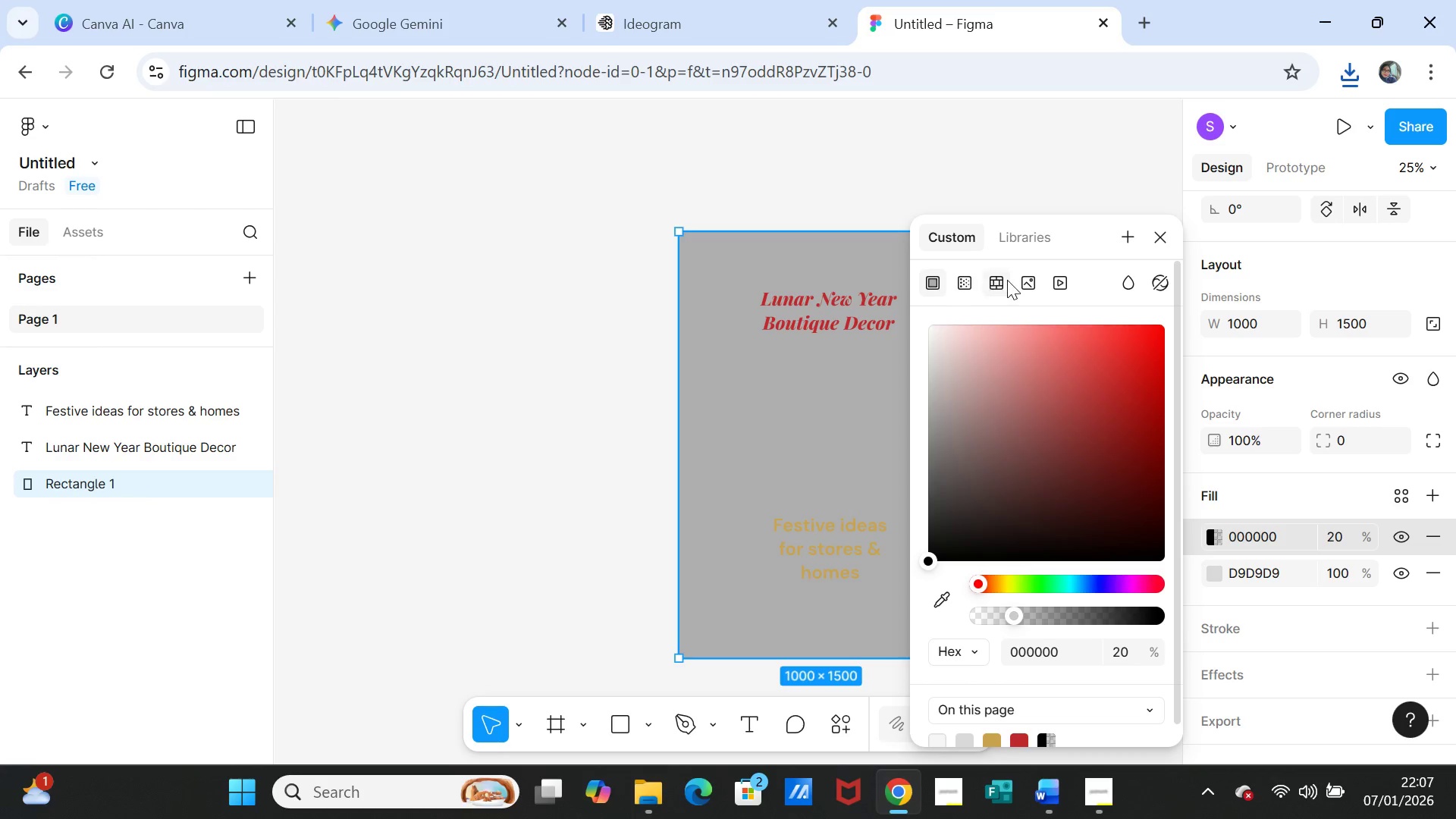 
left_click([1025, 281])
 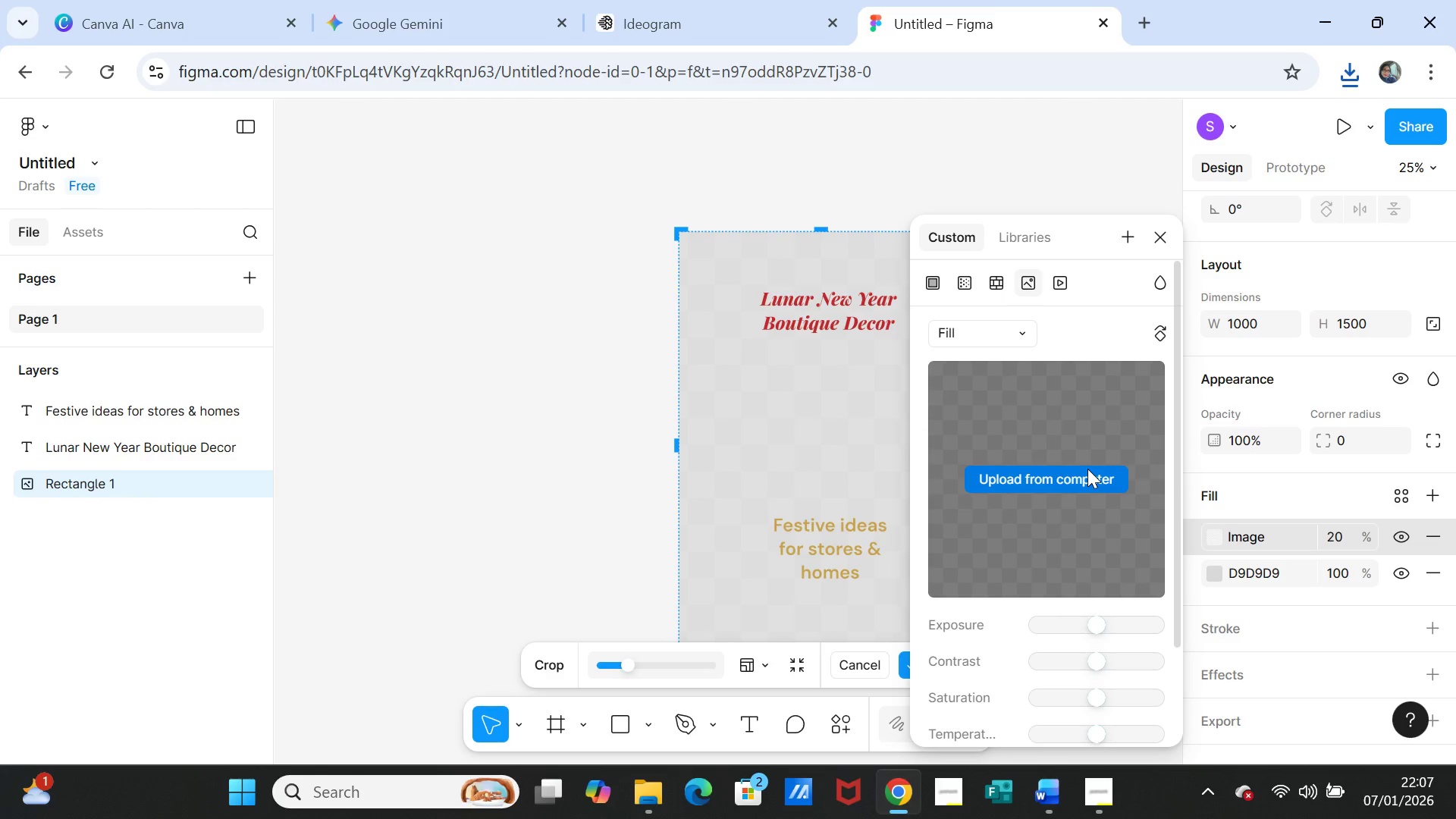 
left_click([1087, 469])
 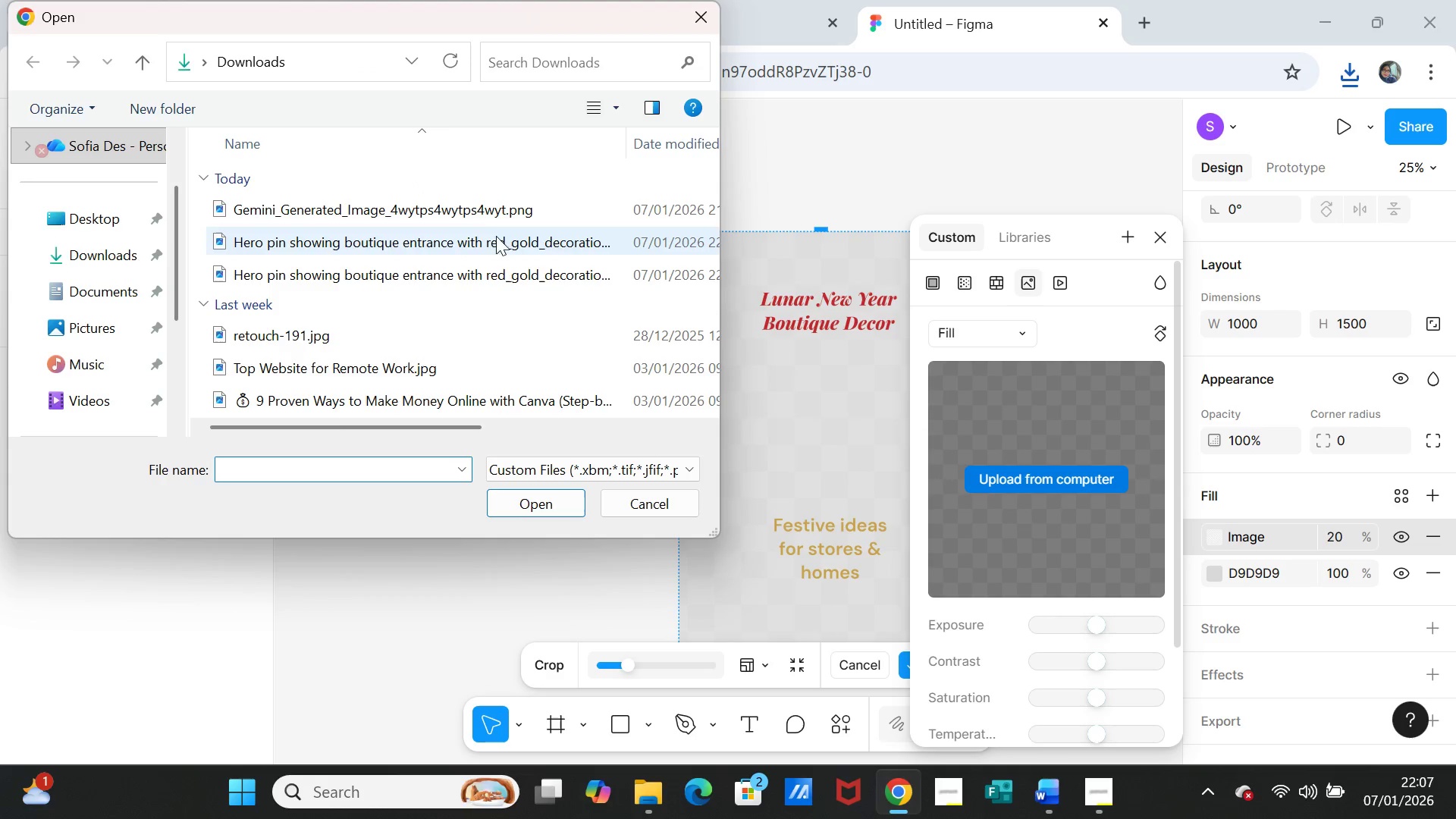 
left_click([472, 209])
 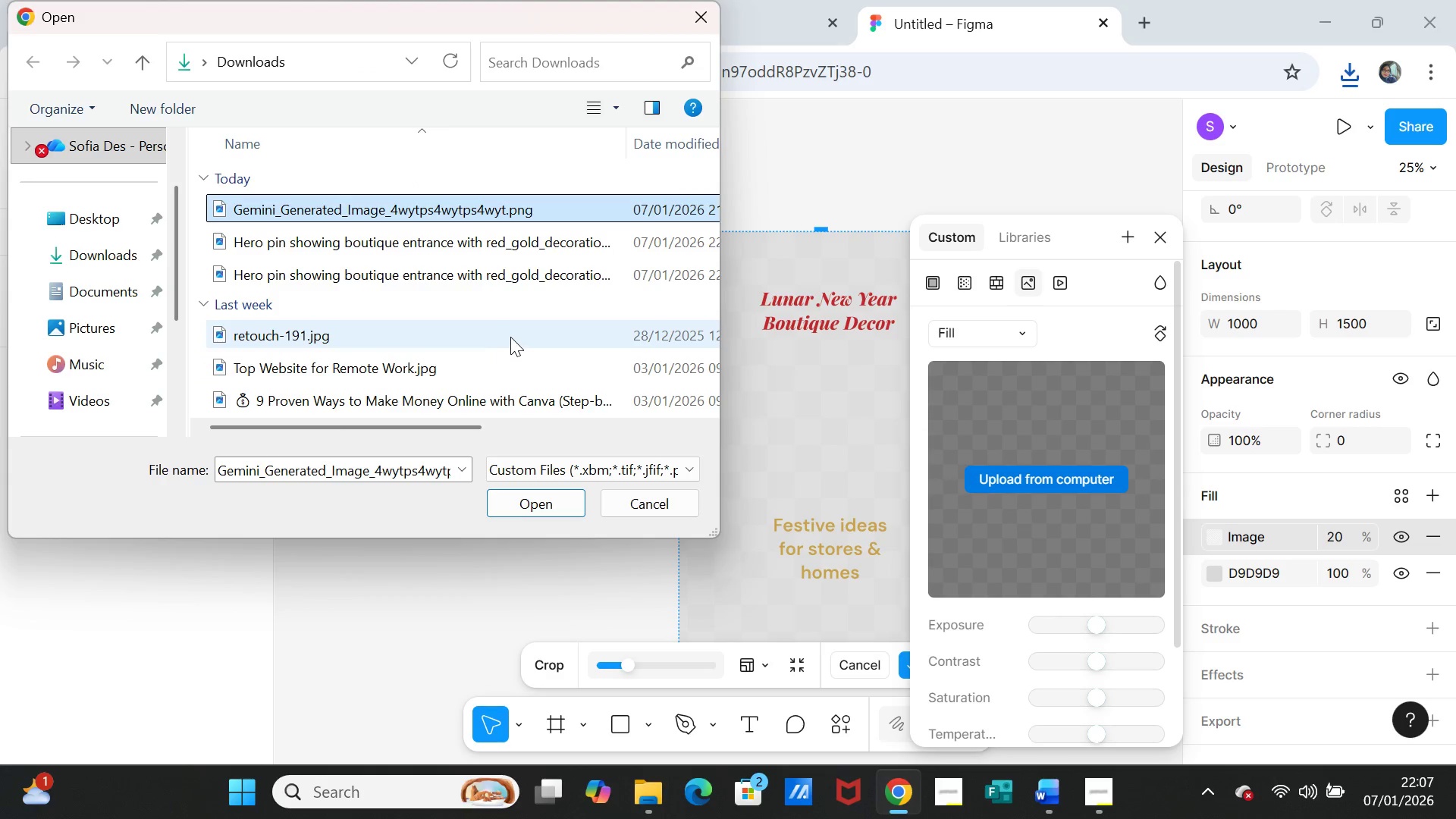 
left_click([124, 246])
 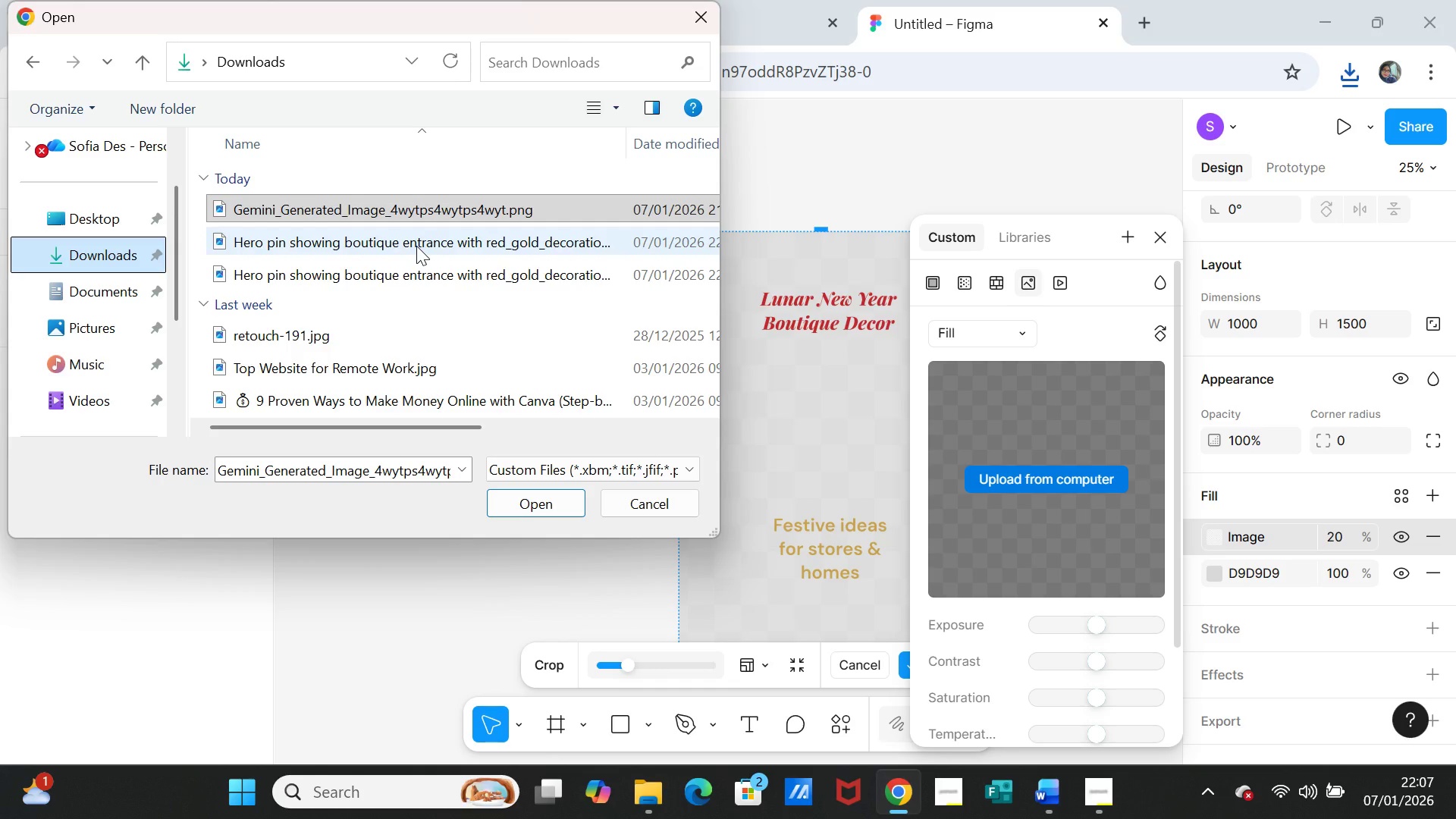 
wait(8.31)
 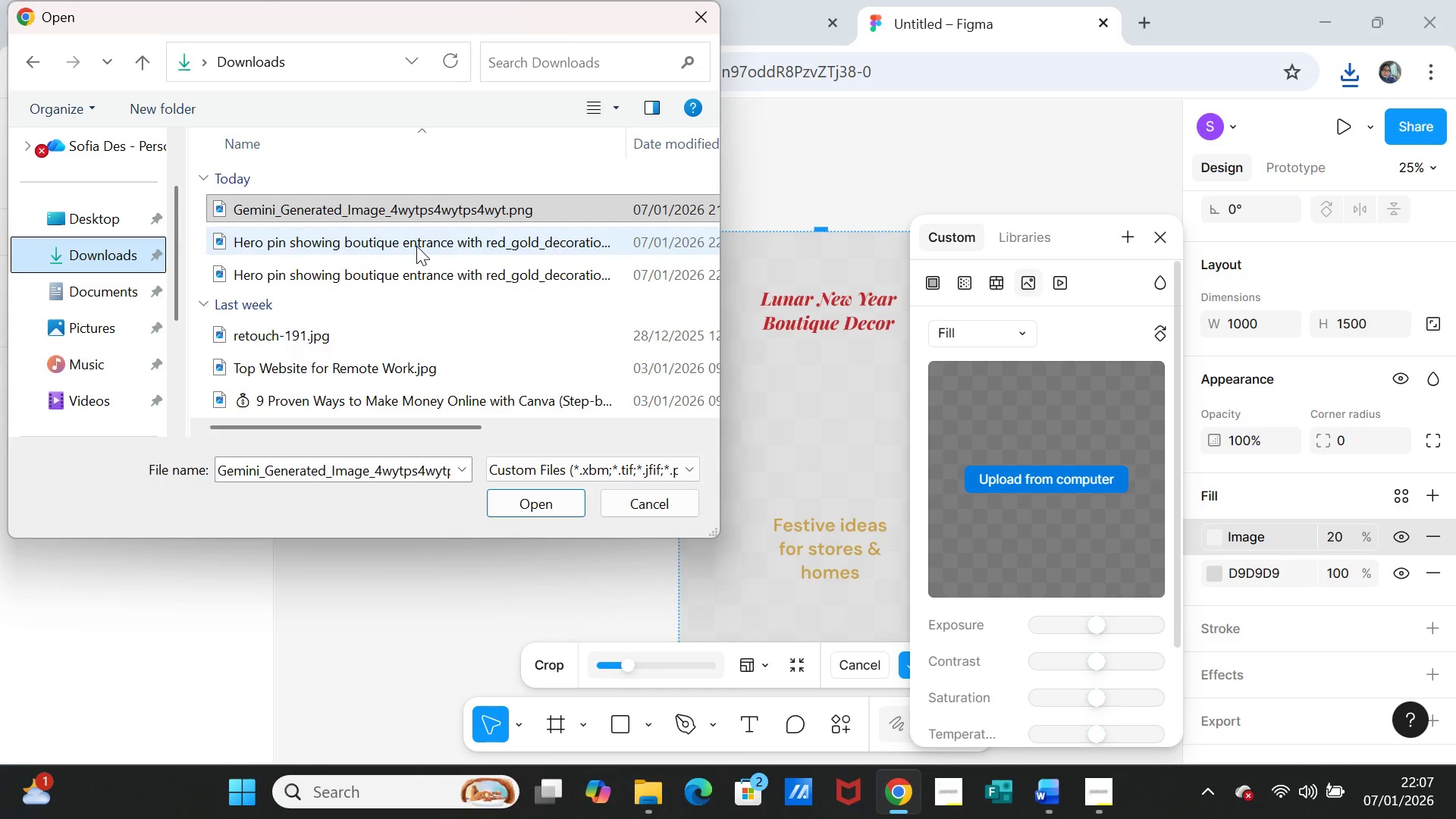 
left_click([416, 243])
 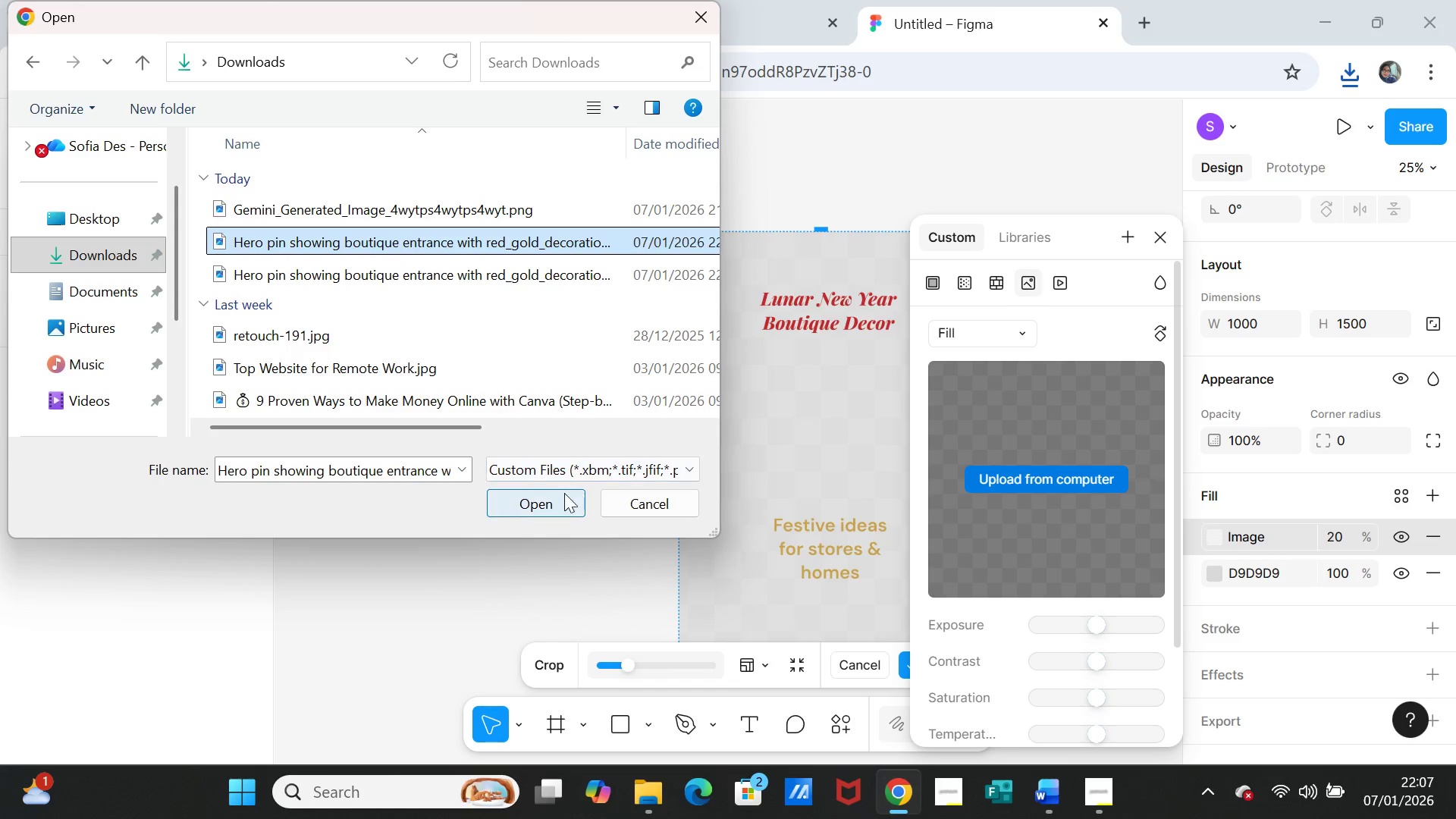 
left_click([547, 507])
 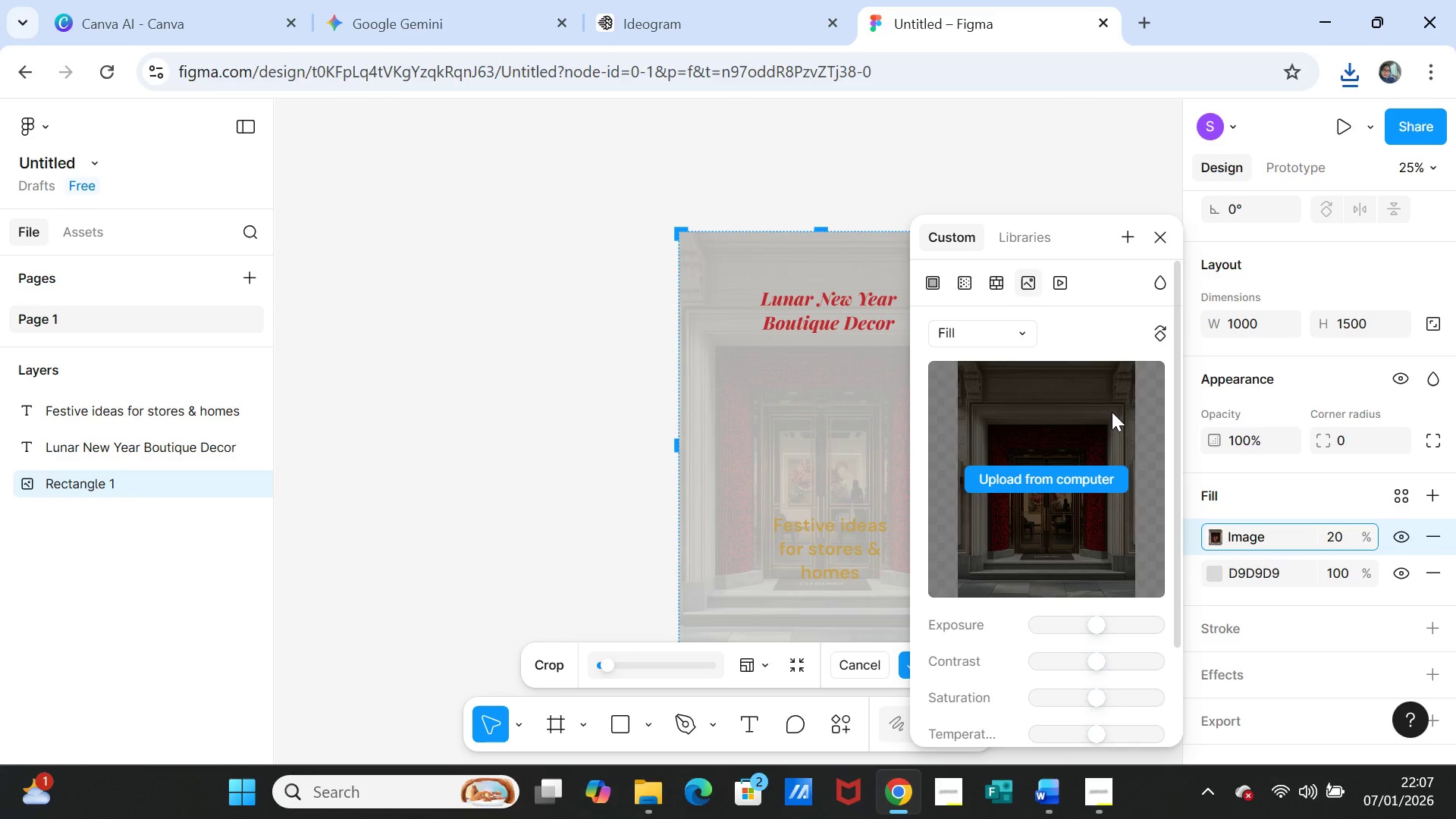 
left_click([1079, 166])
 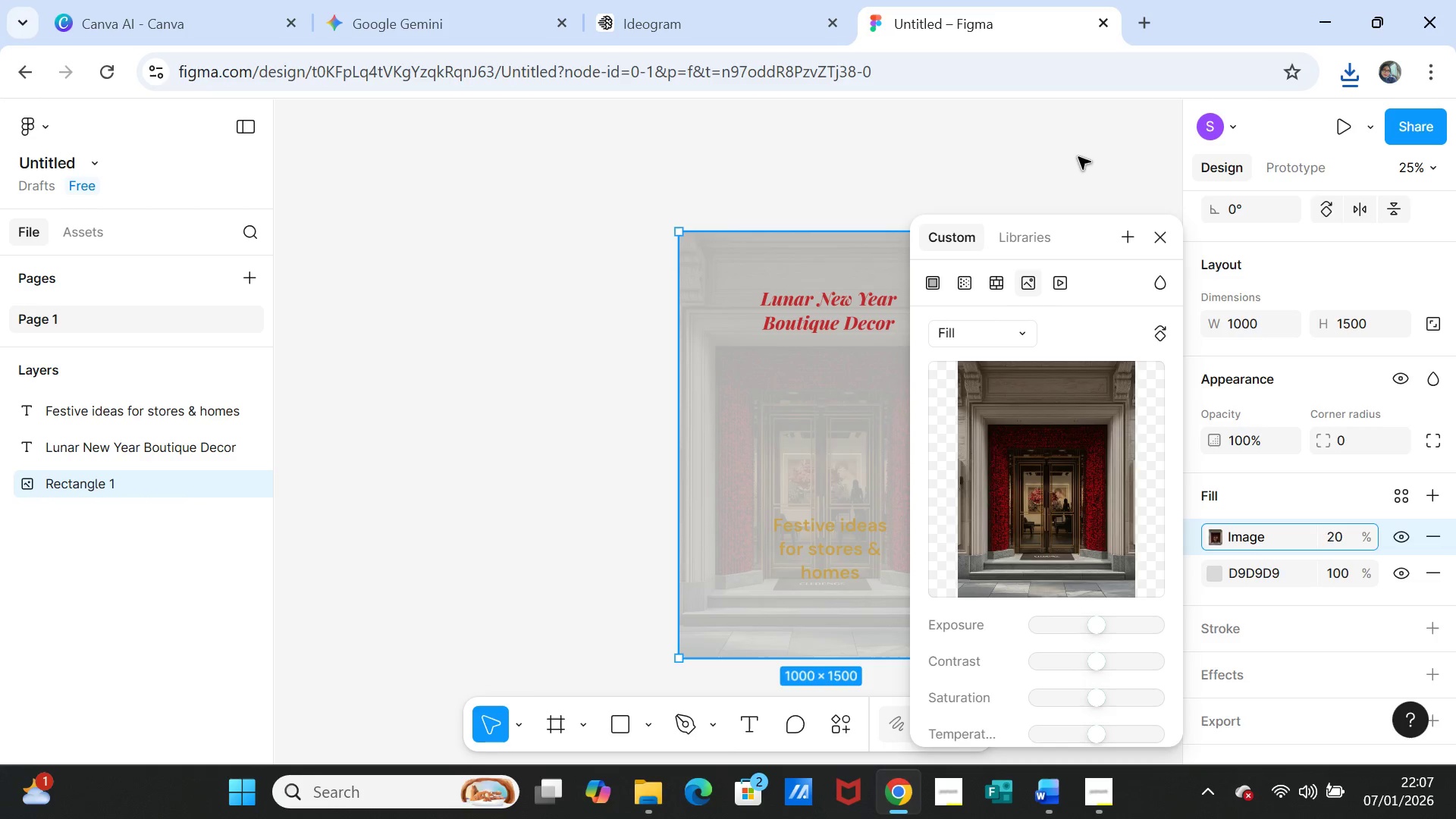 
left_click([1078, 157])
 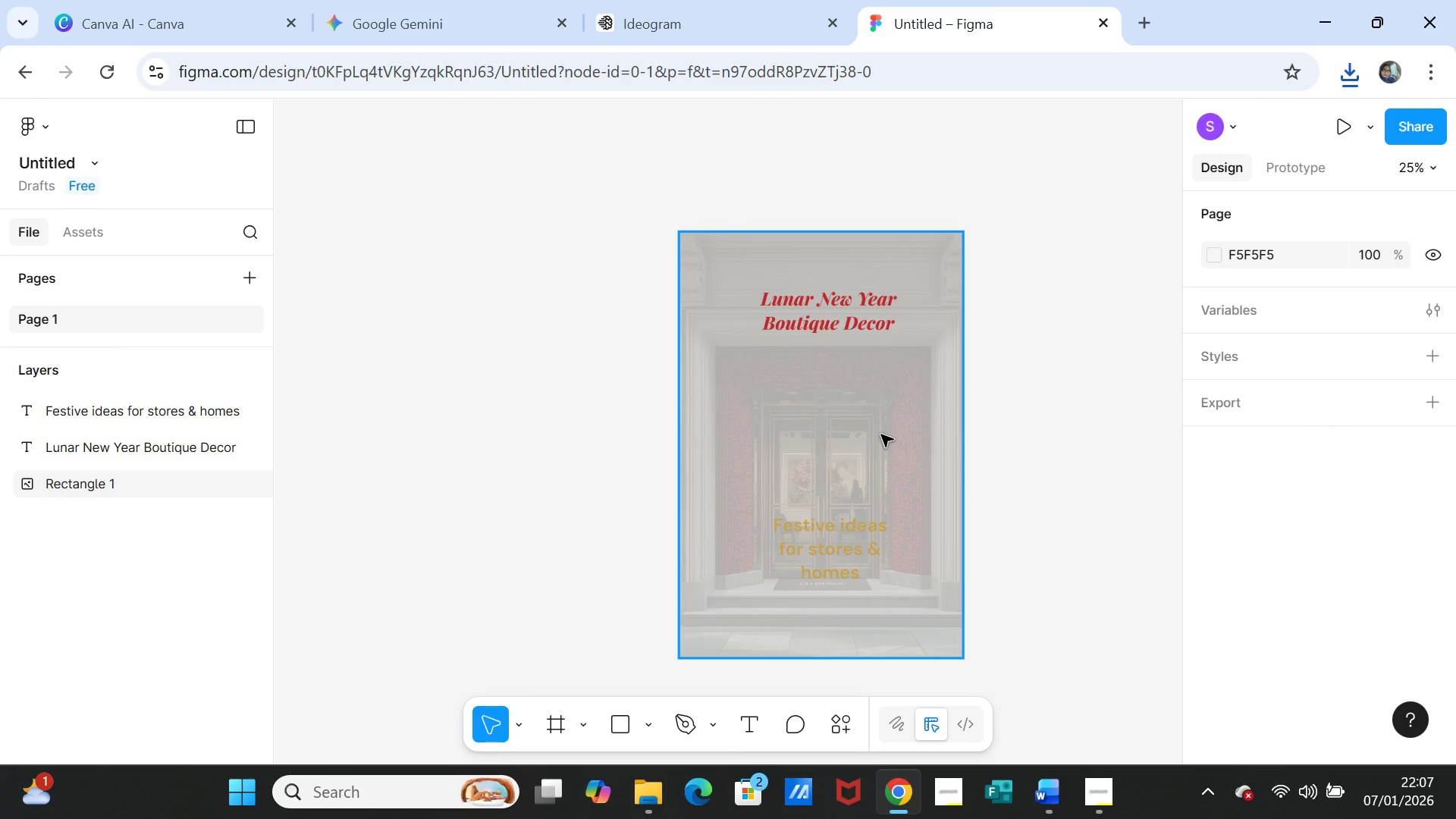 
left_click([881, 435])
 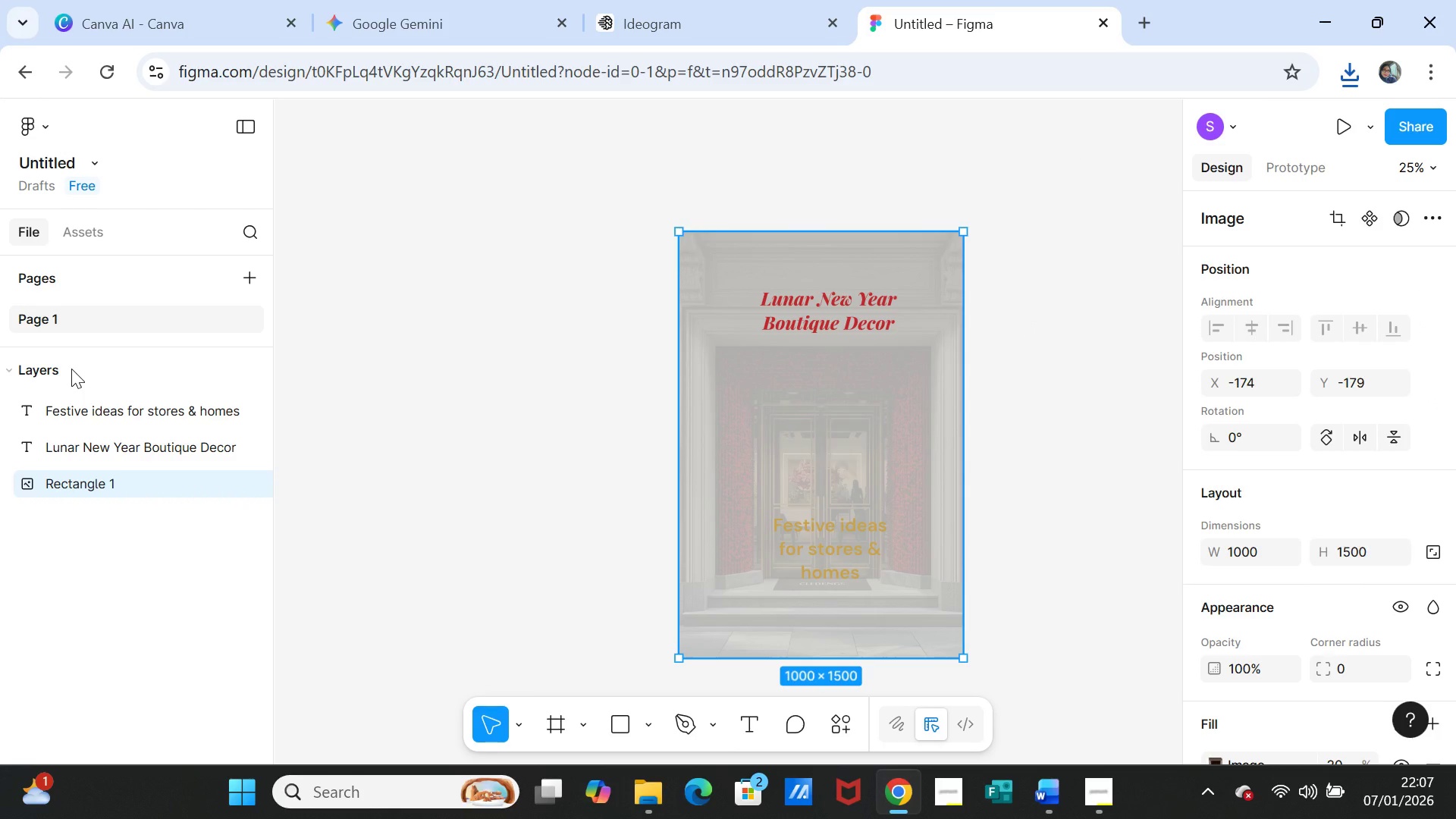 
wait(8.89)
 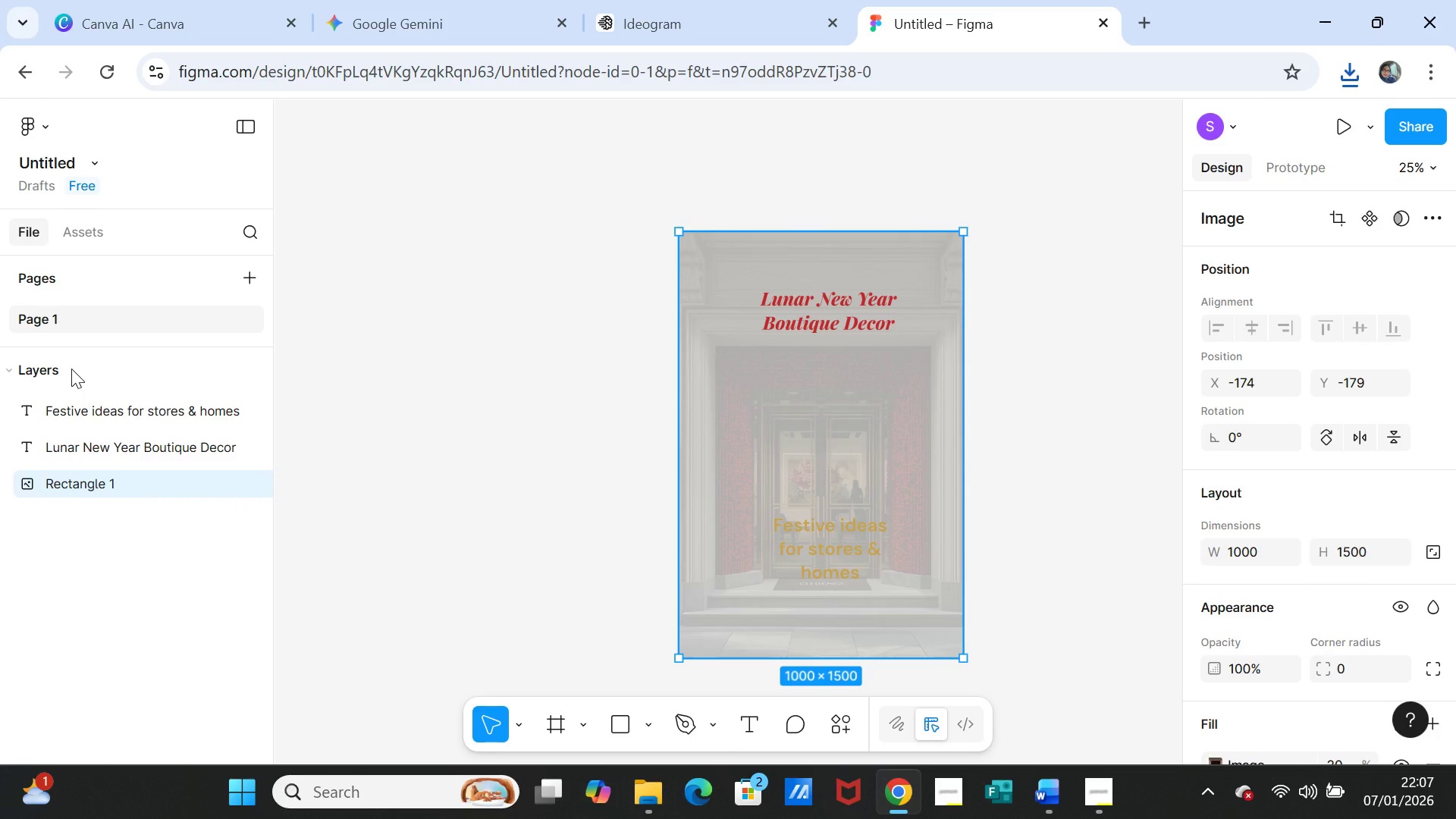 
left_click([718, 520])
 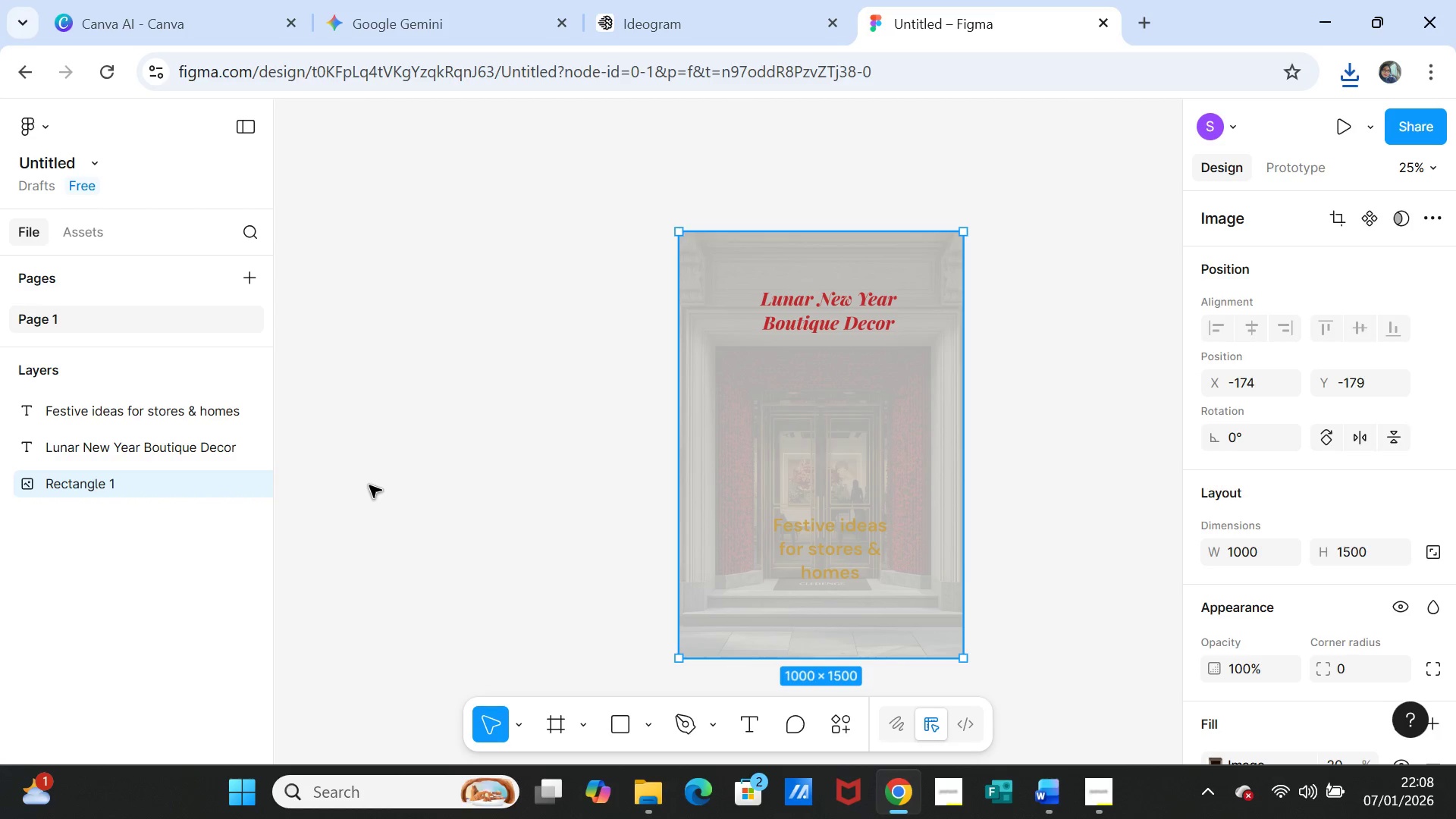 
wait(10.47)
 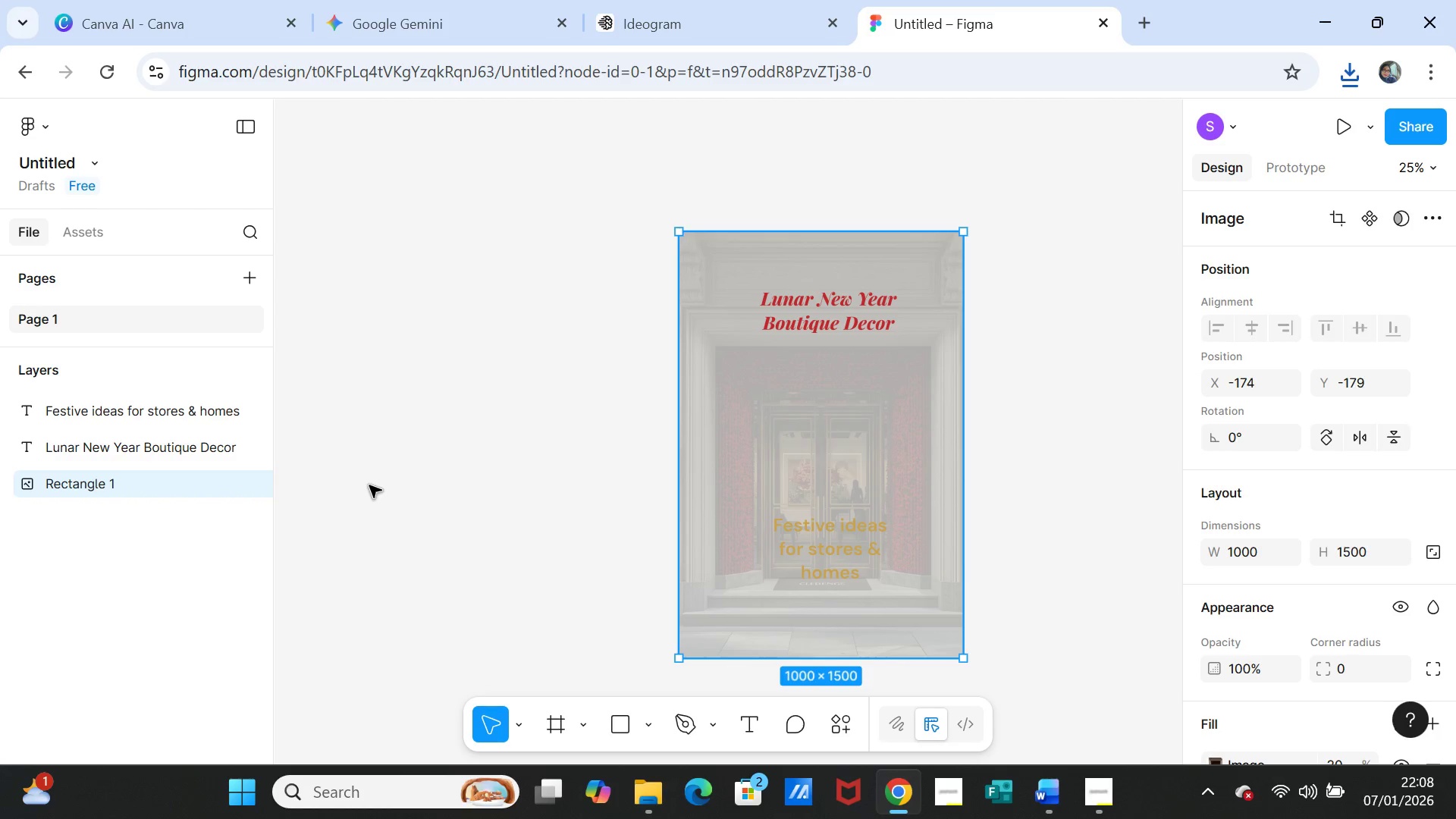 
left_click([41, 366])
 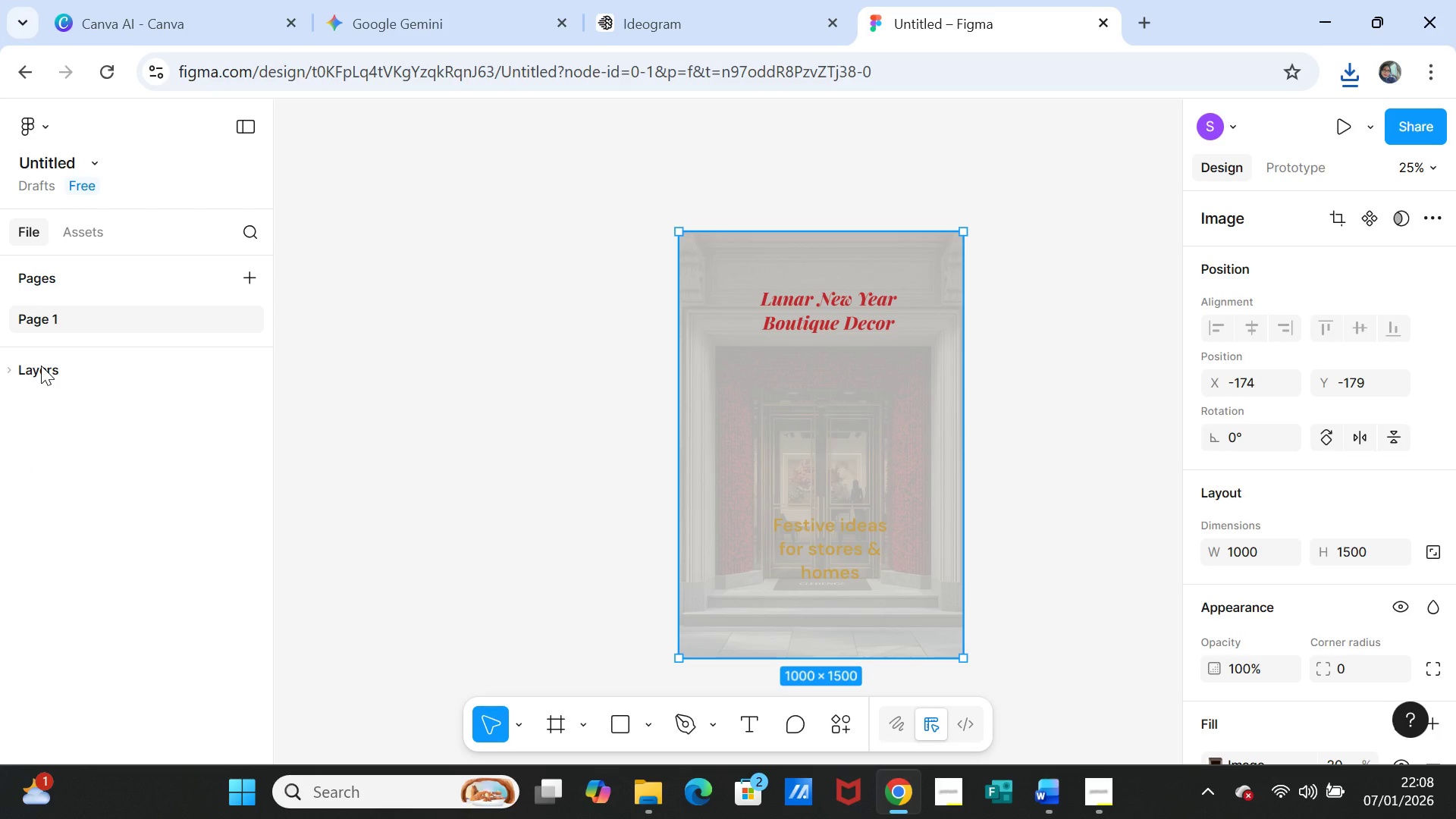 
right_click([41, 366])
 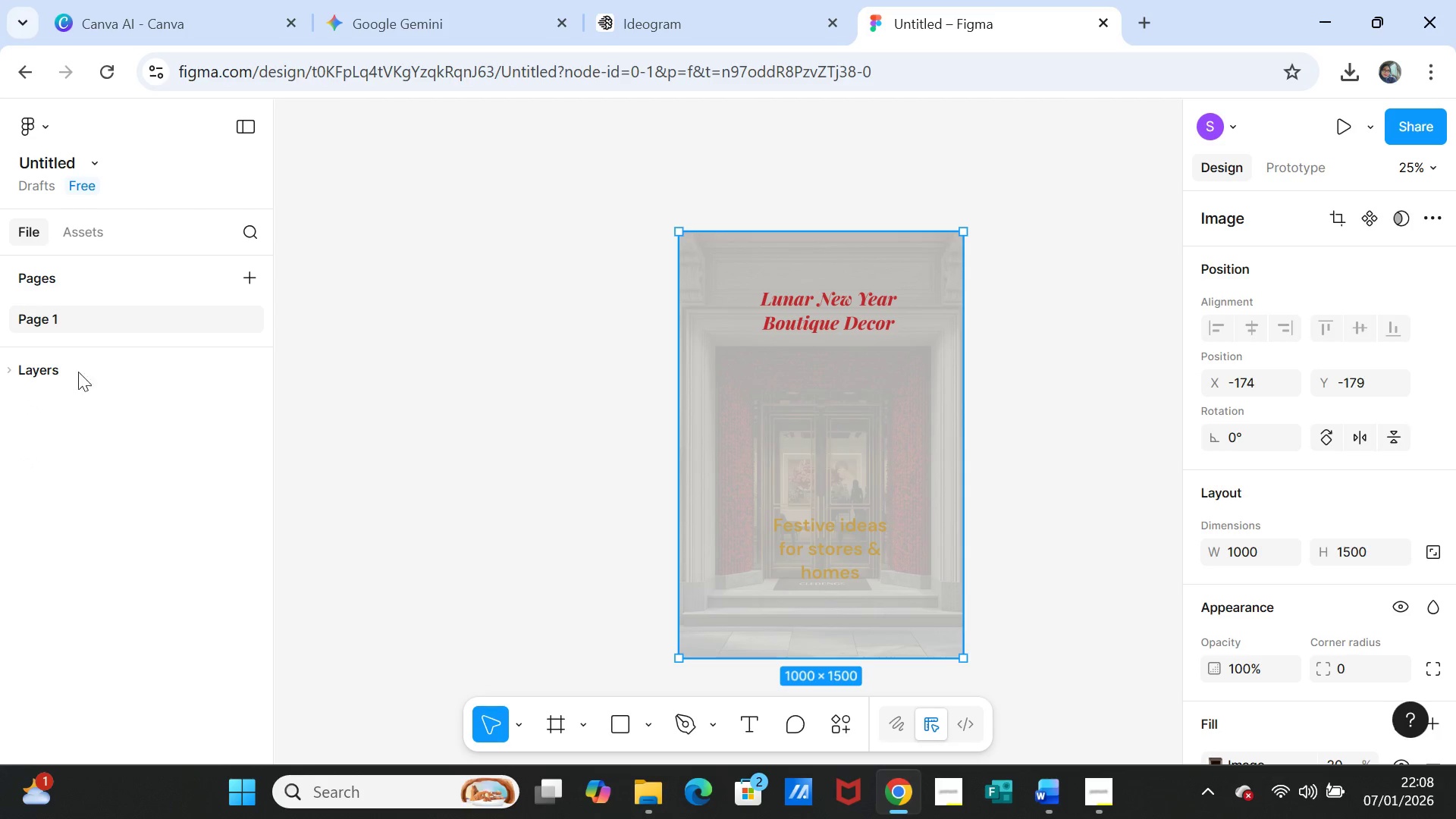 
left_click([41, 370])
 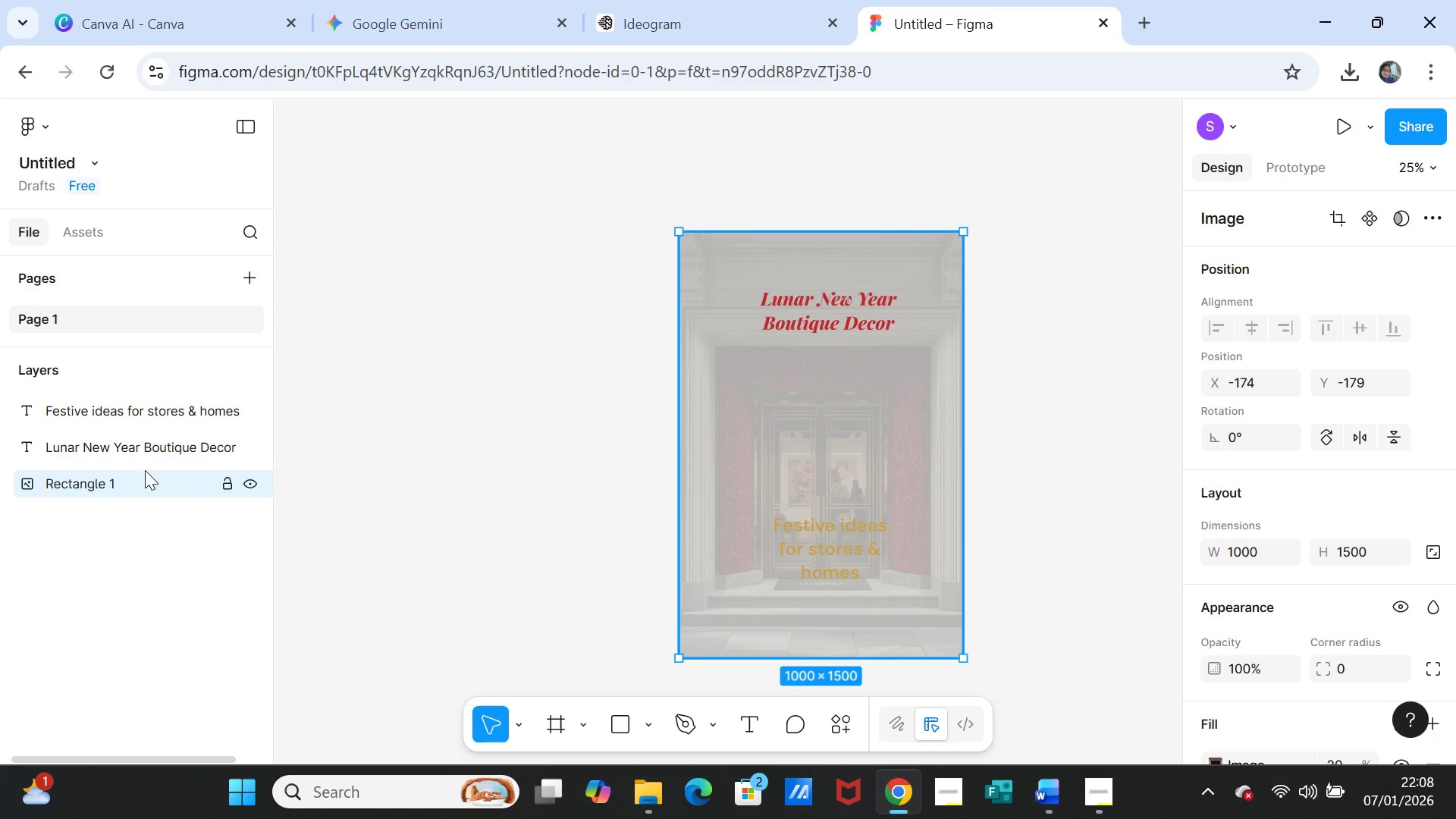 
scroll: coordinate [146, 472], scroll_direction: down, amount: 1.0
 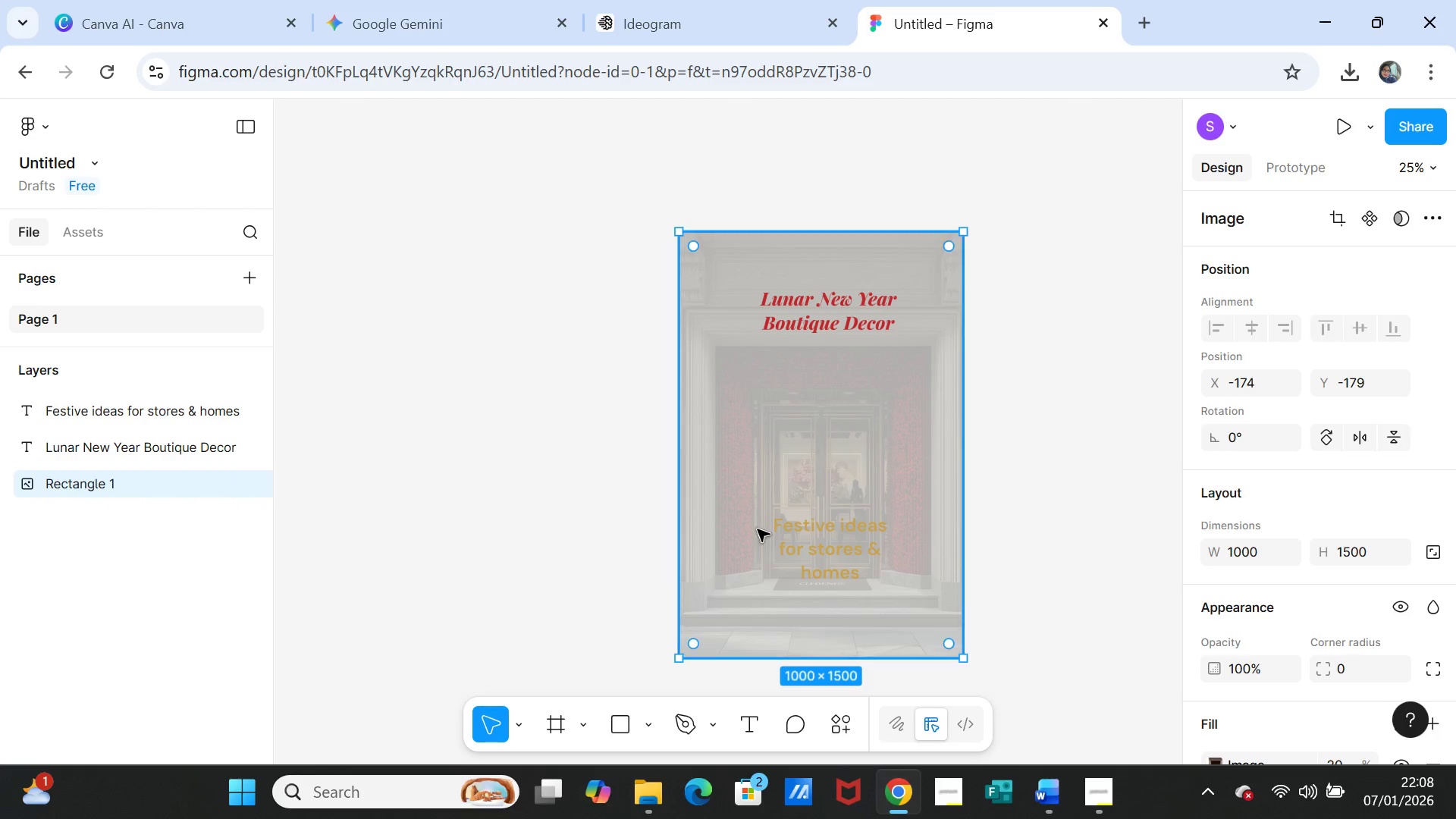 
left_click([758, 529])
 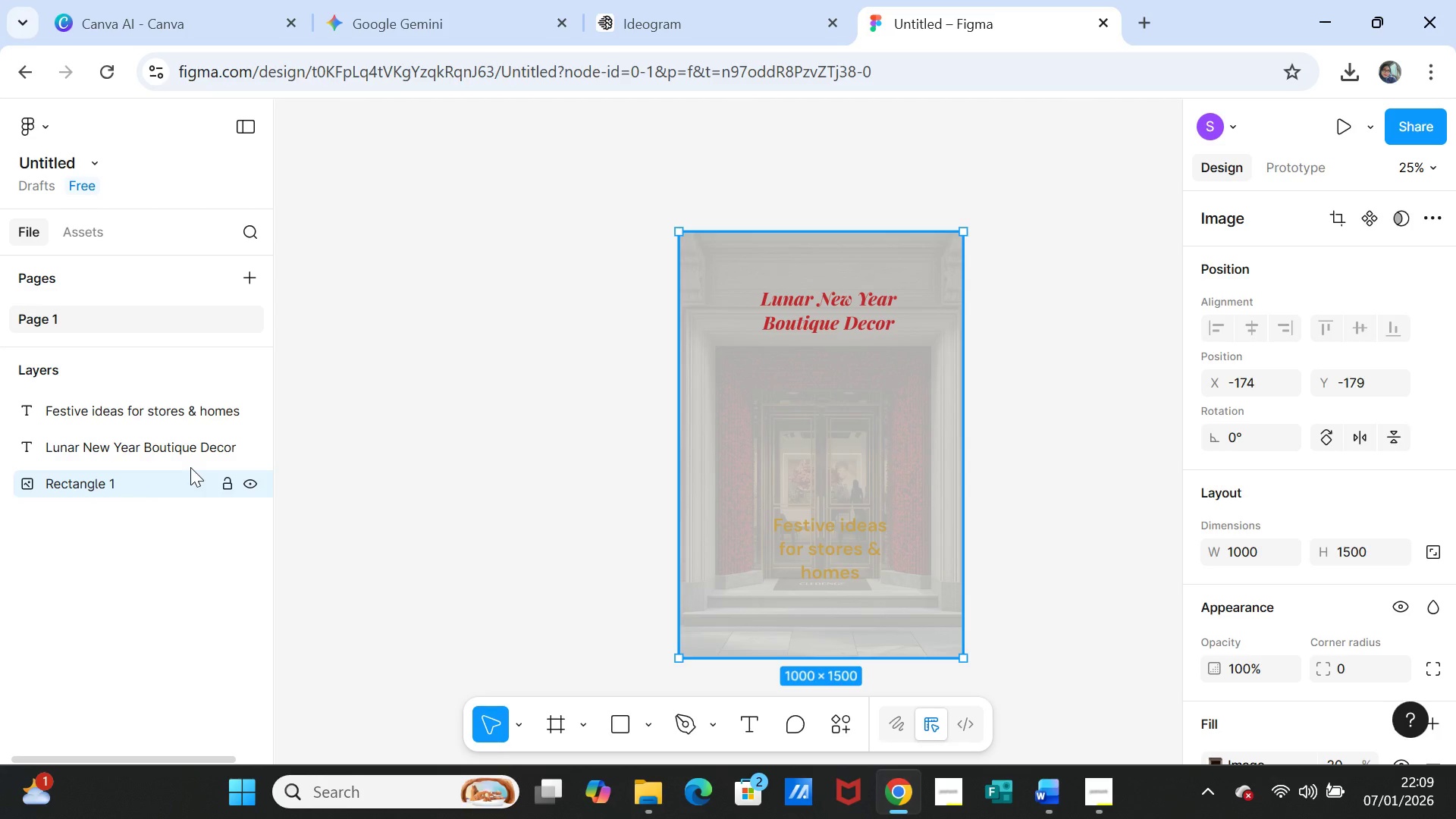 
wait(46.22)
 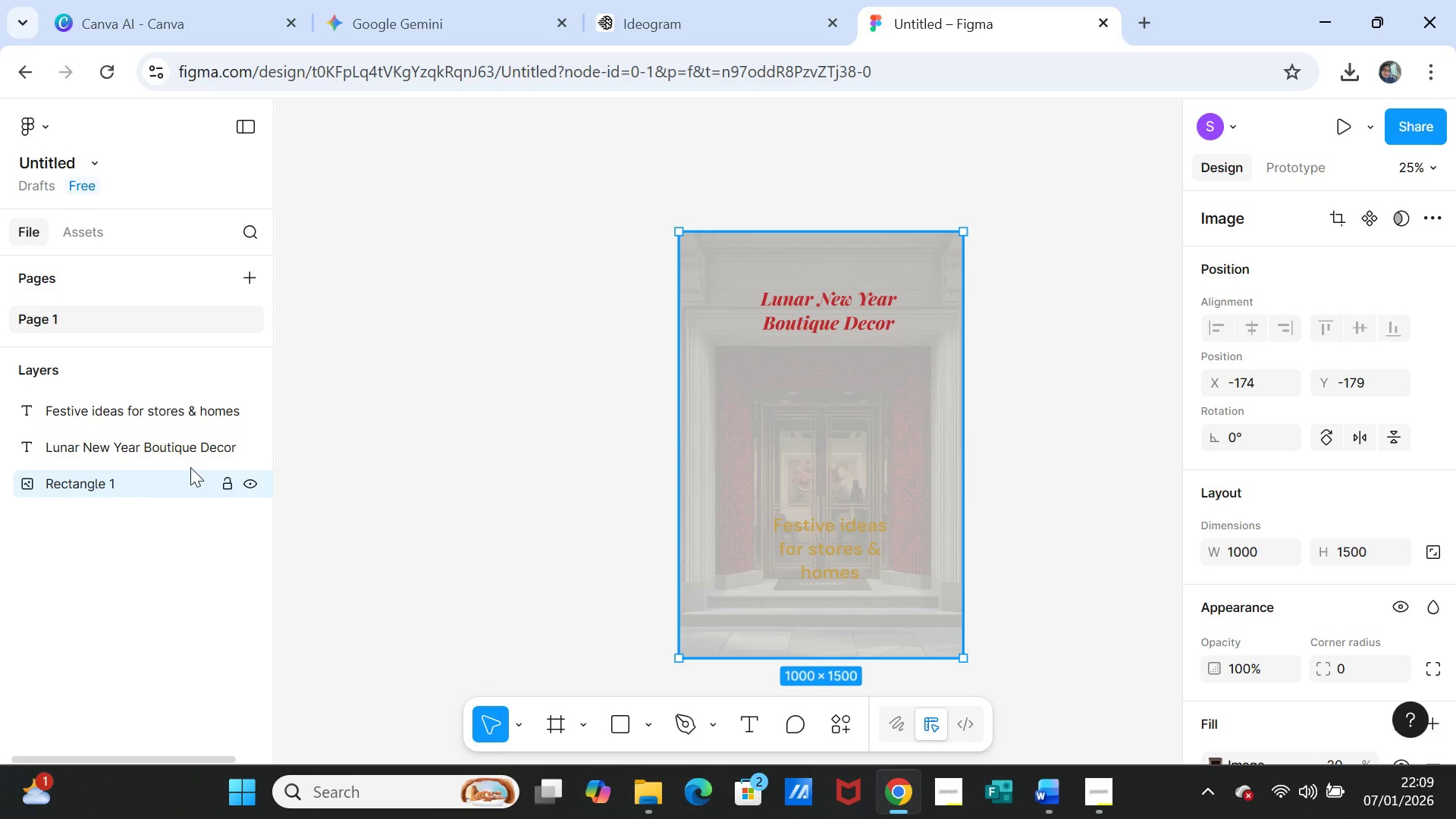 
left_click([742, 428])
 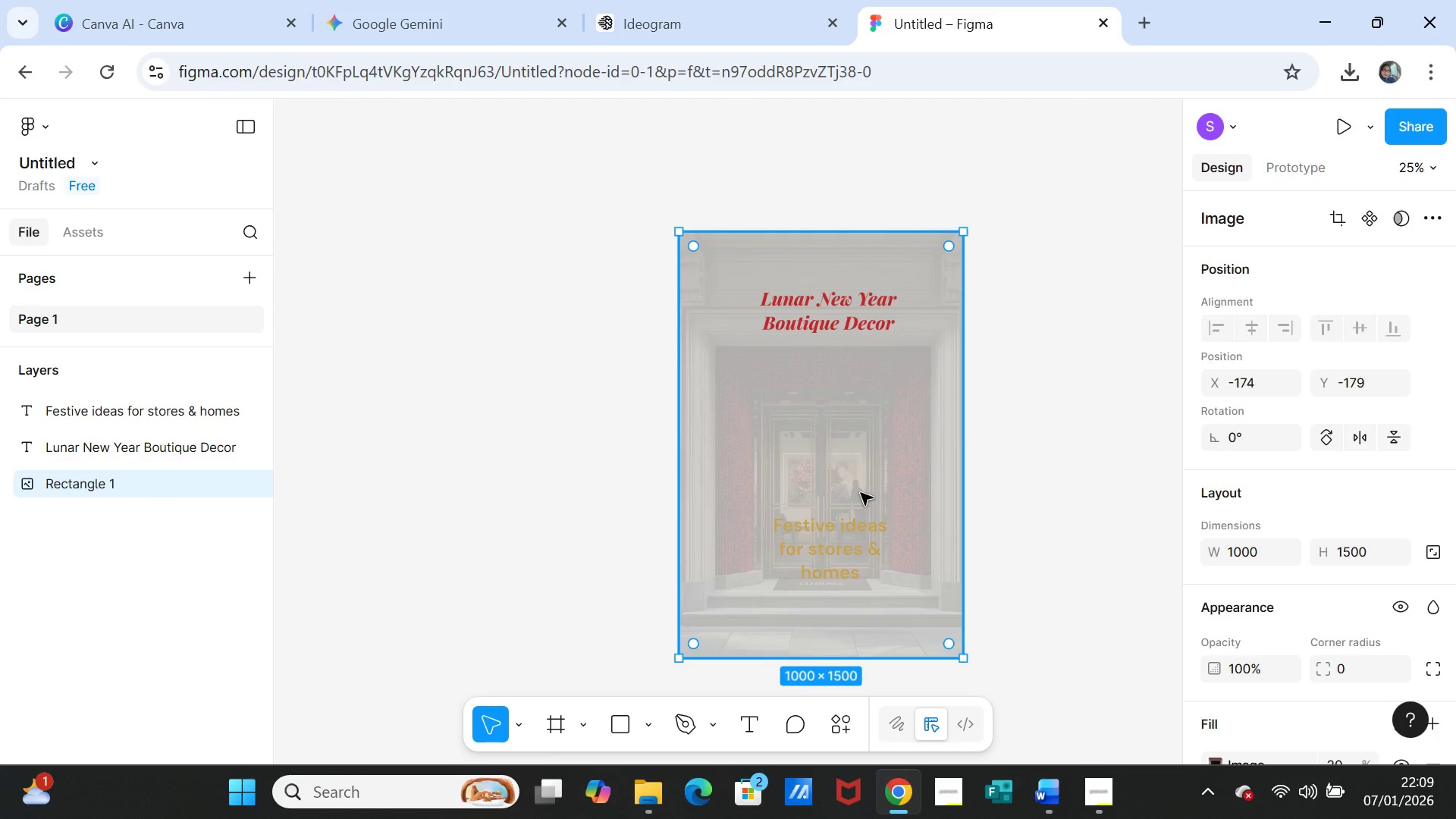 
wait(22.95)
 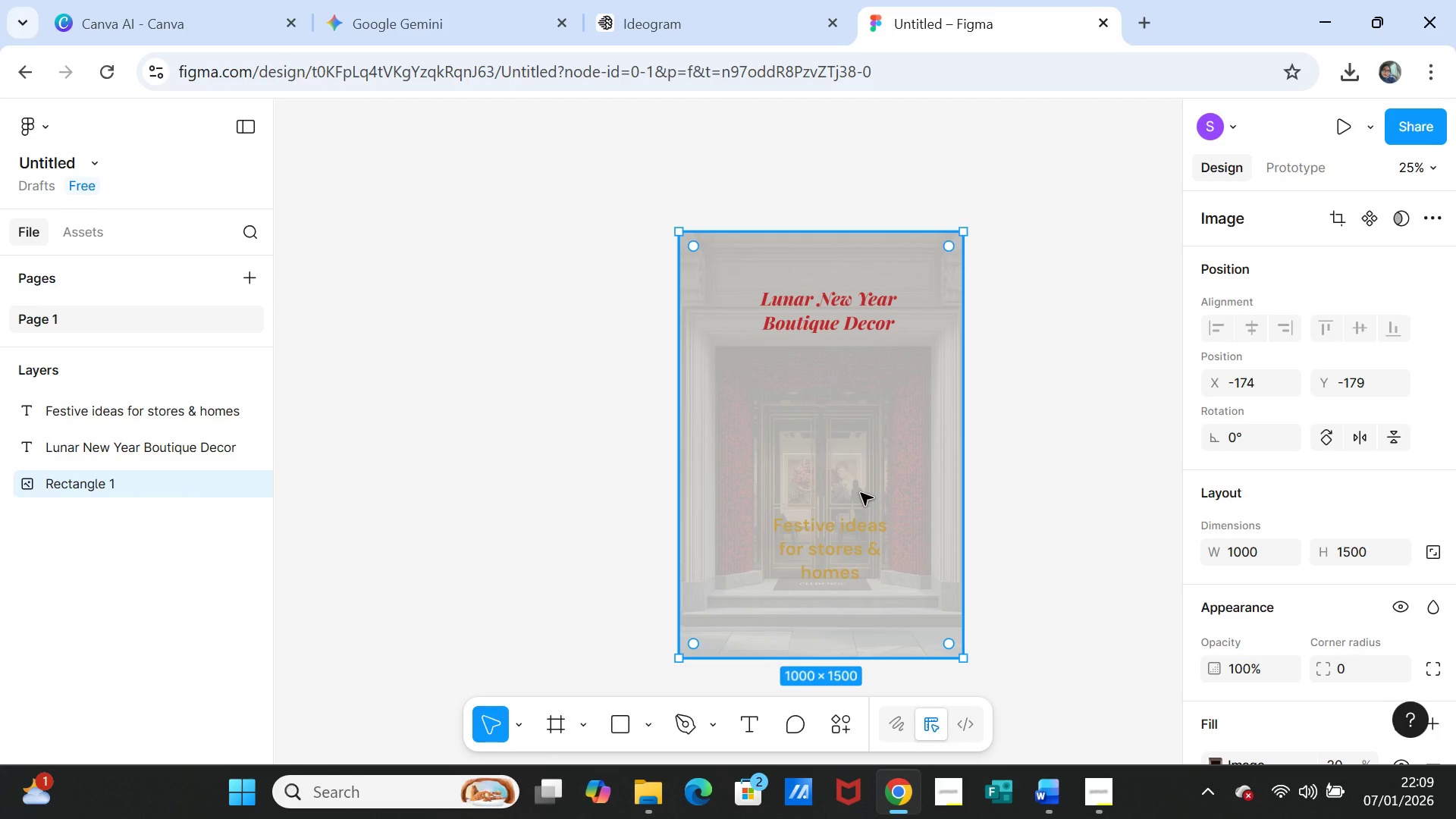 
left_click([879, 439])
 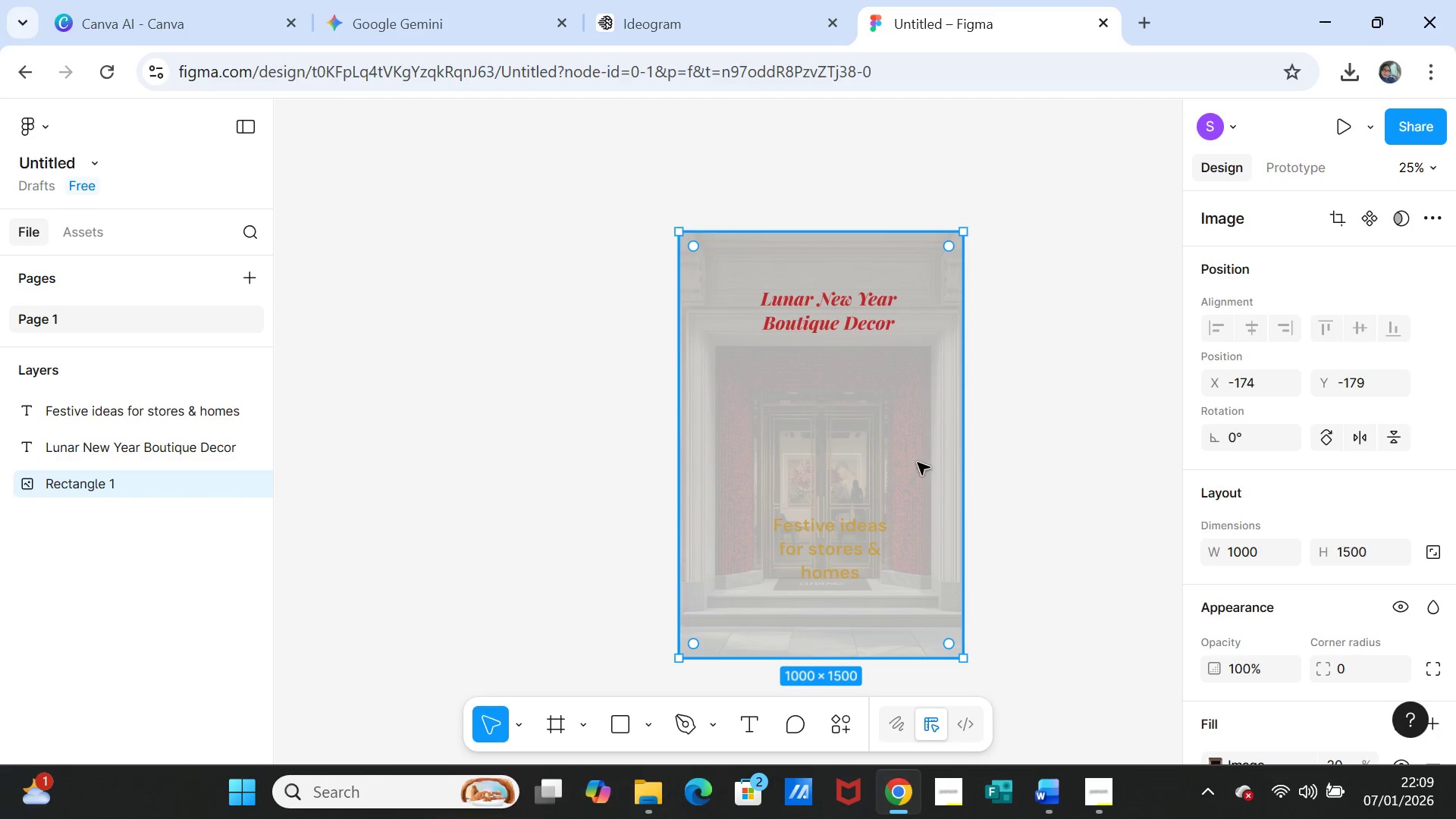 
scroll: coordinate [1414, 469], scroll_direction: up, amount: 3.0
 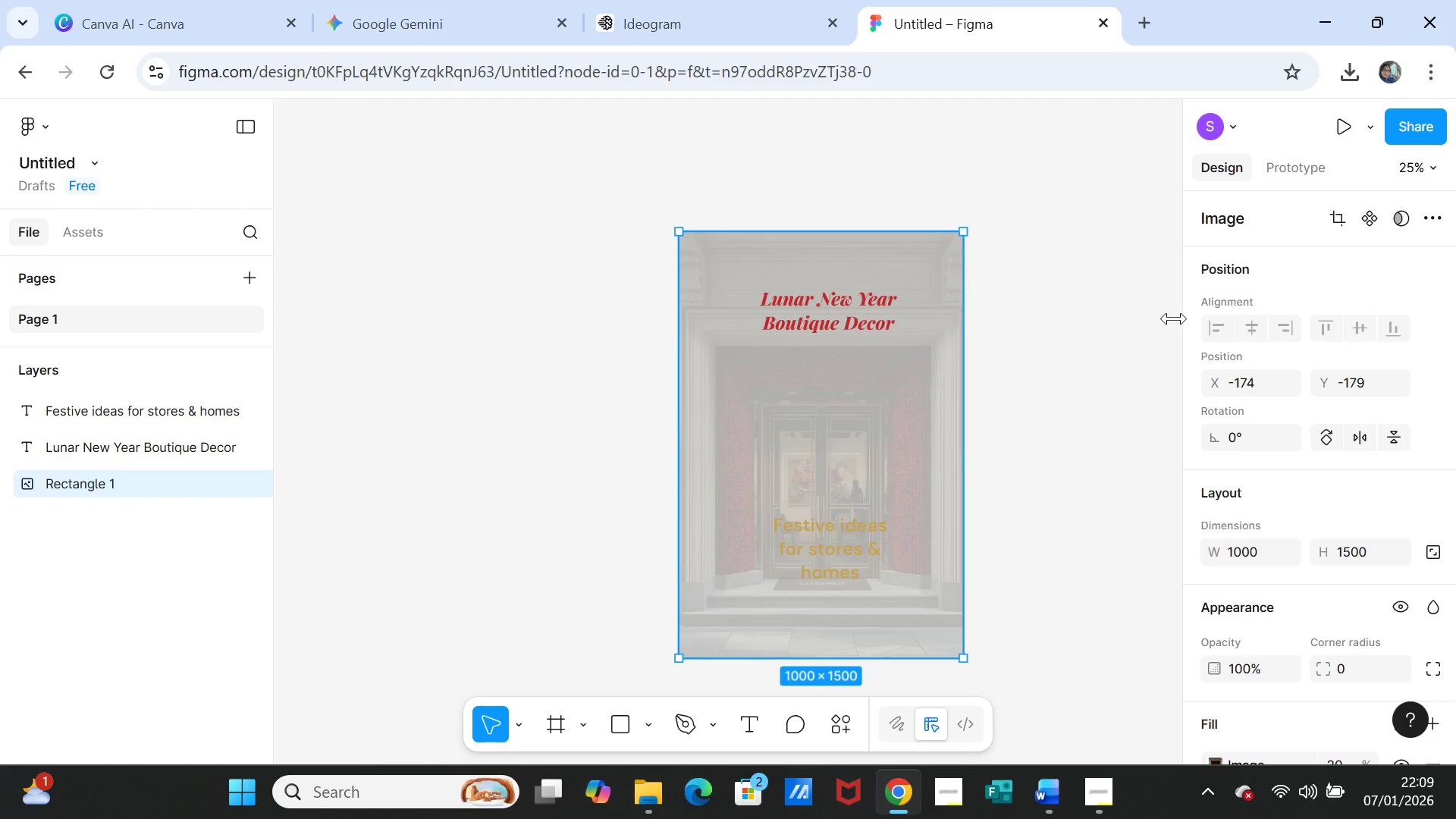 
wait(11.28)
 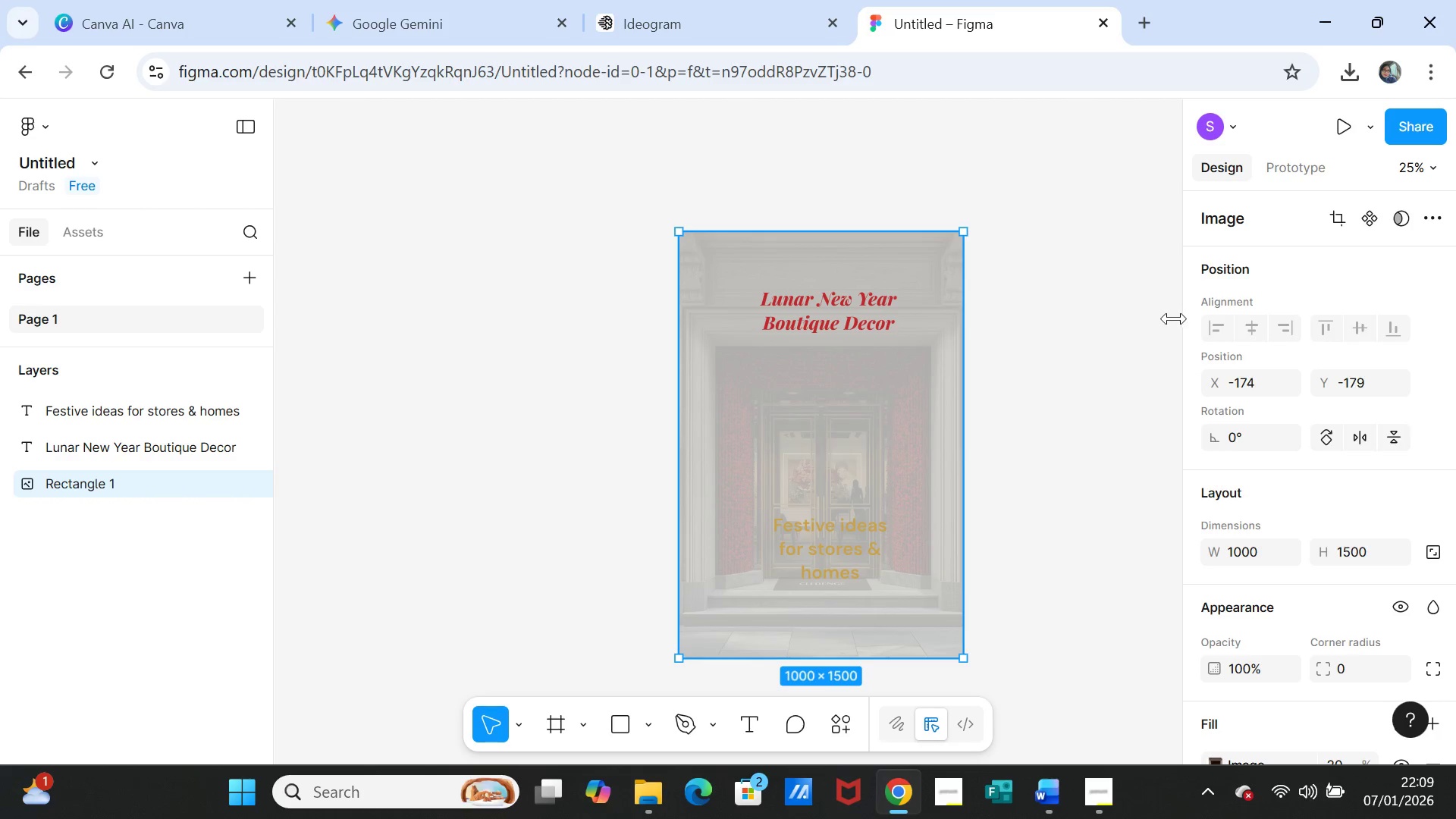 
scroll: coordinate [1330, 353], scroll_direction: up, amount: 1.0
 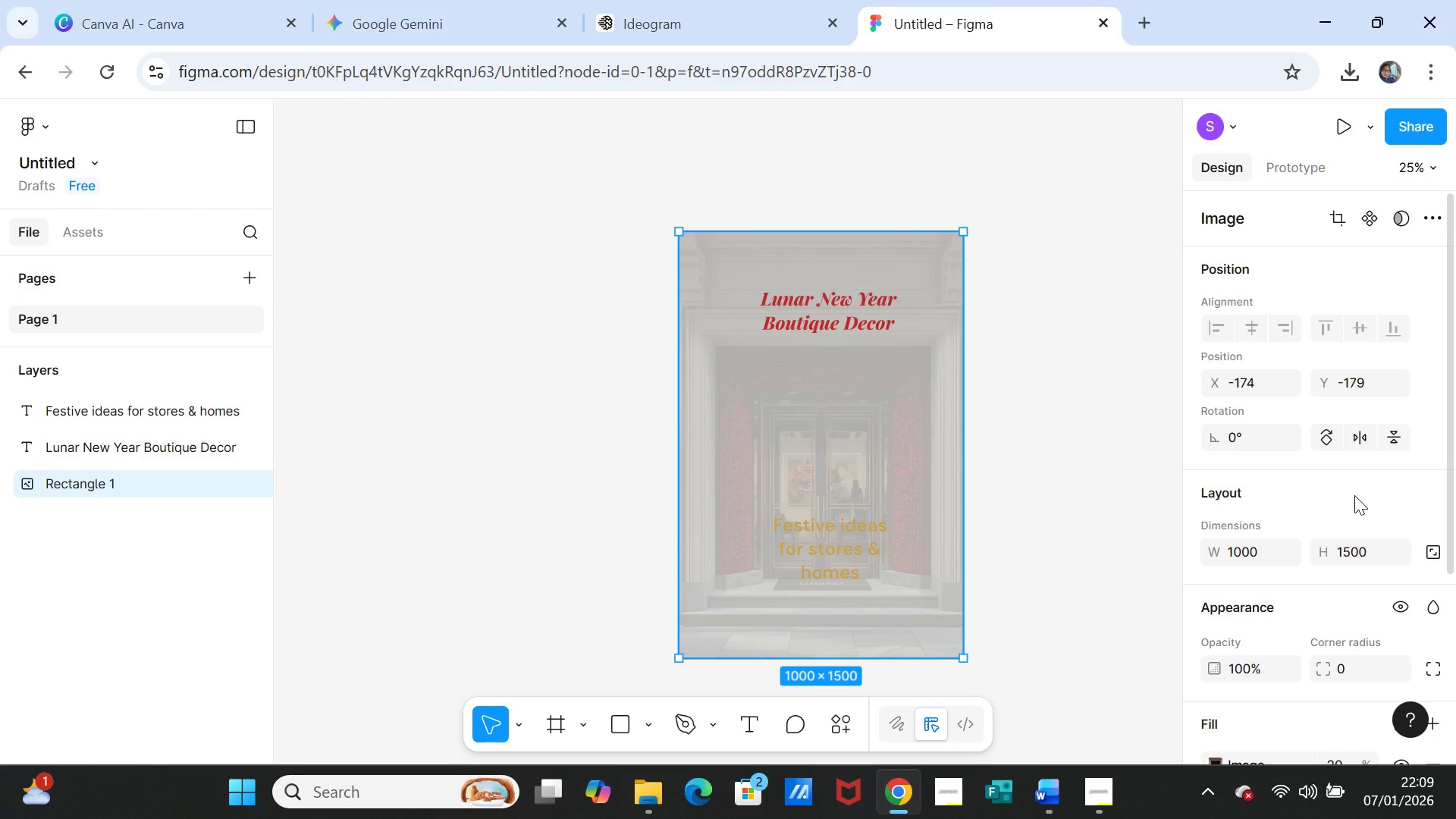 
wait(13.21)
 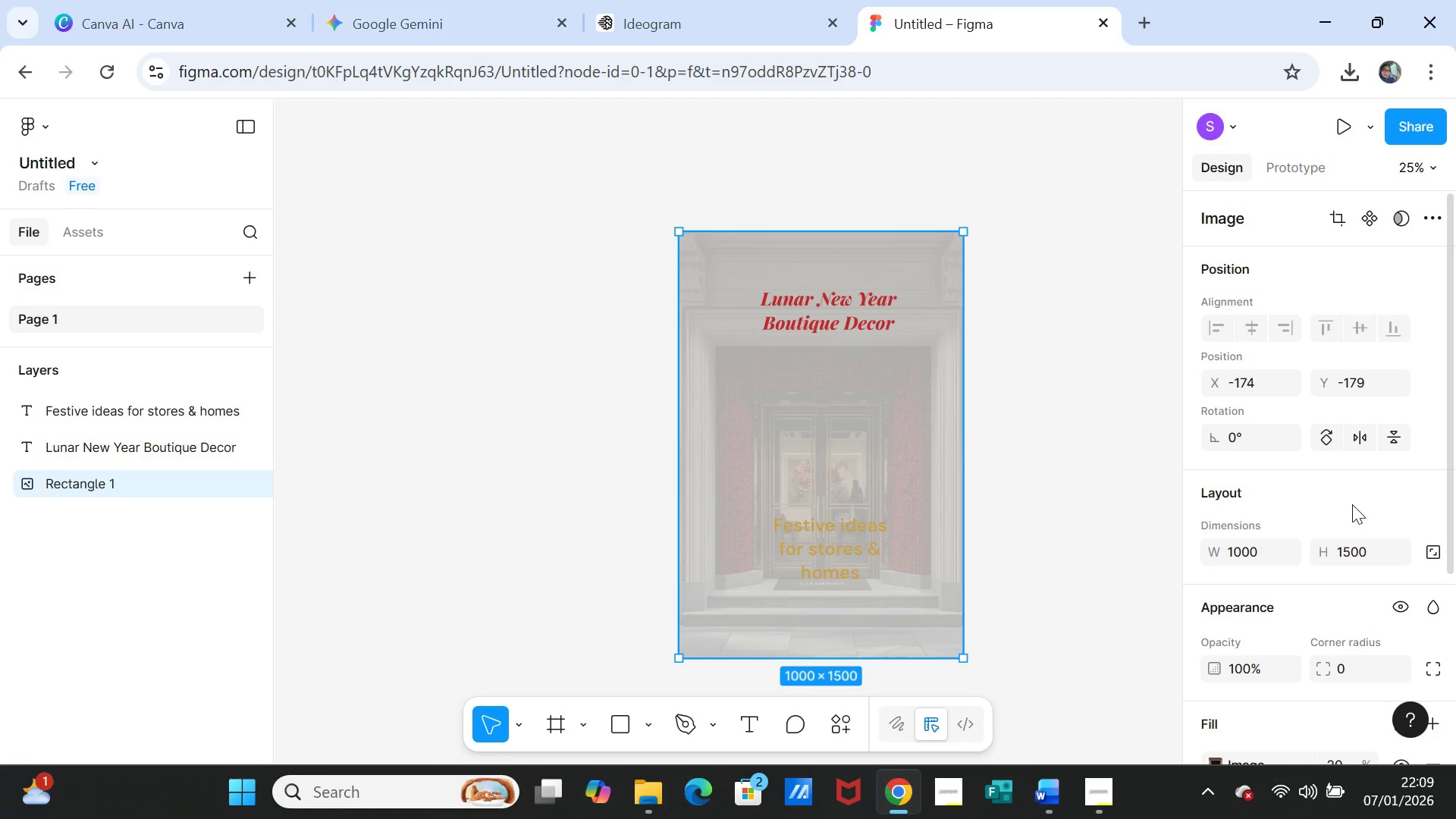 
key(Alt+Control+G)
 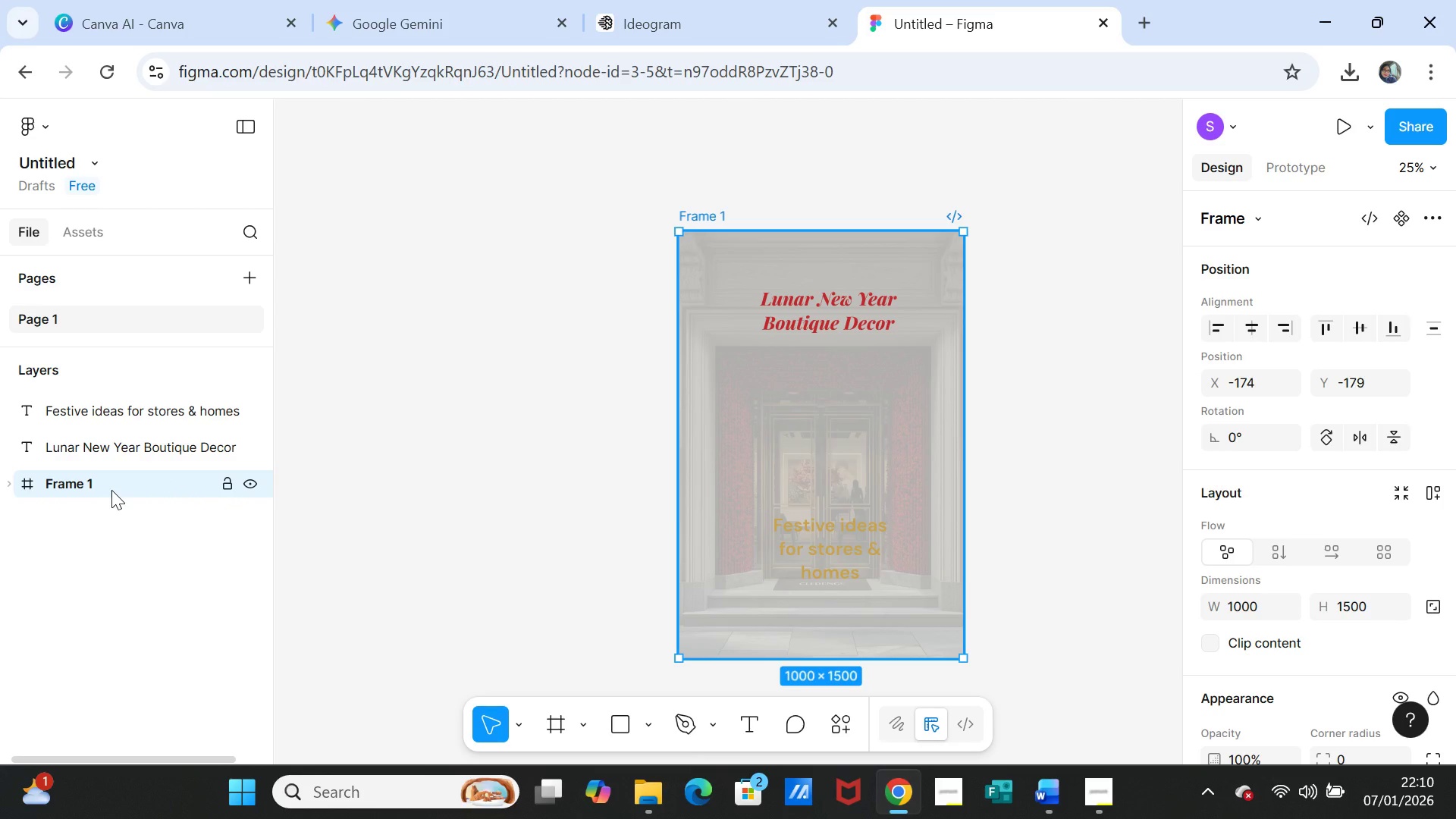 
wait(7.89)
 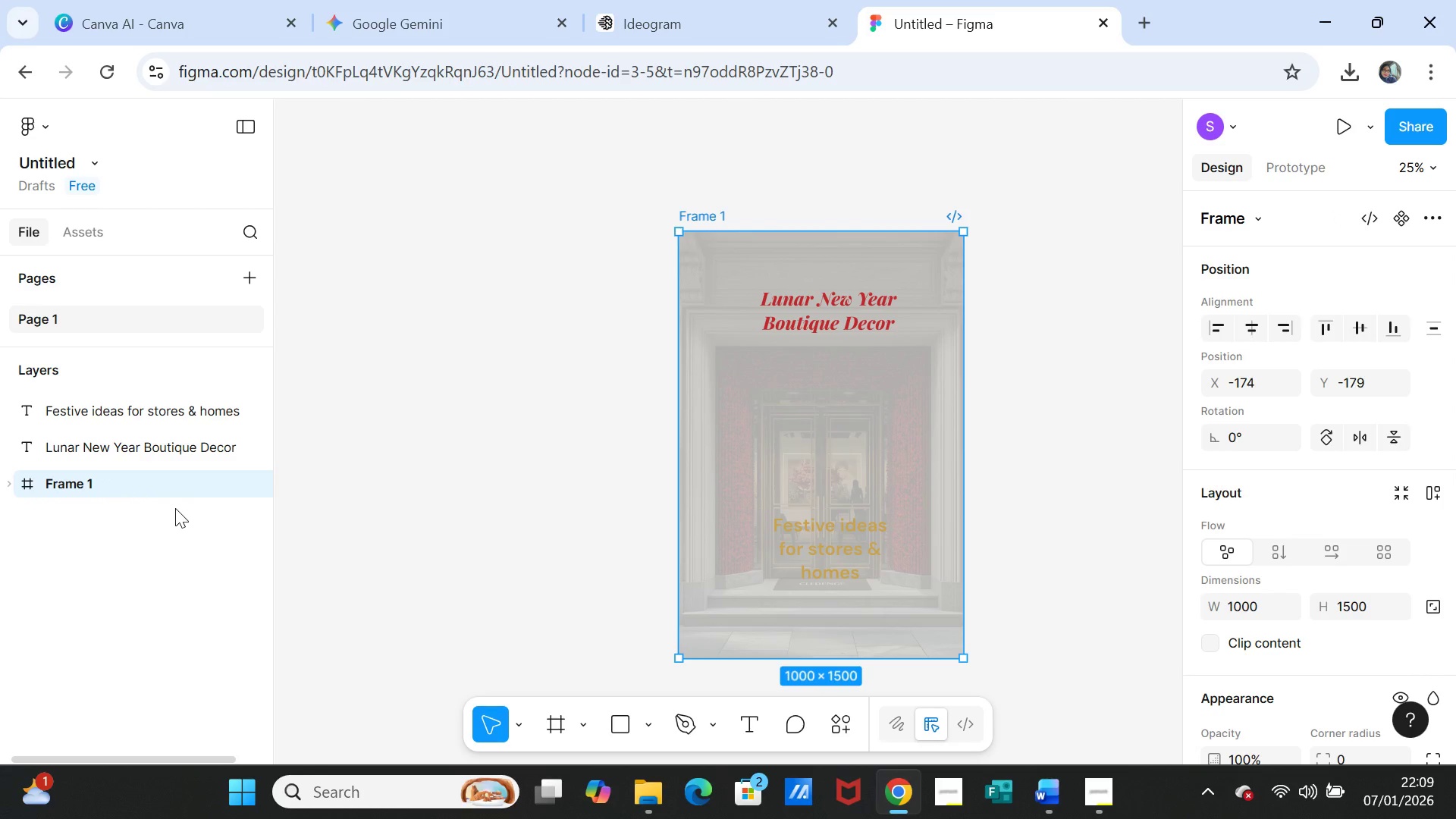 
left_click([111, 485])
 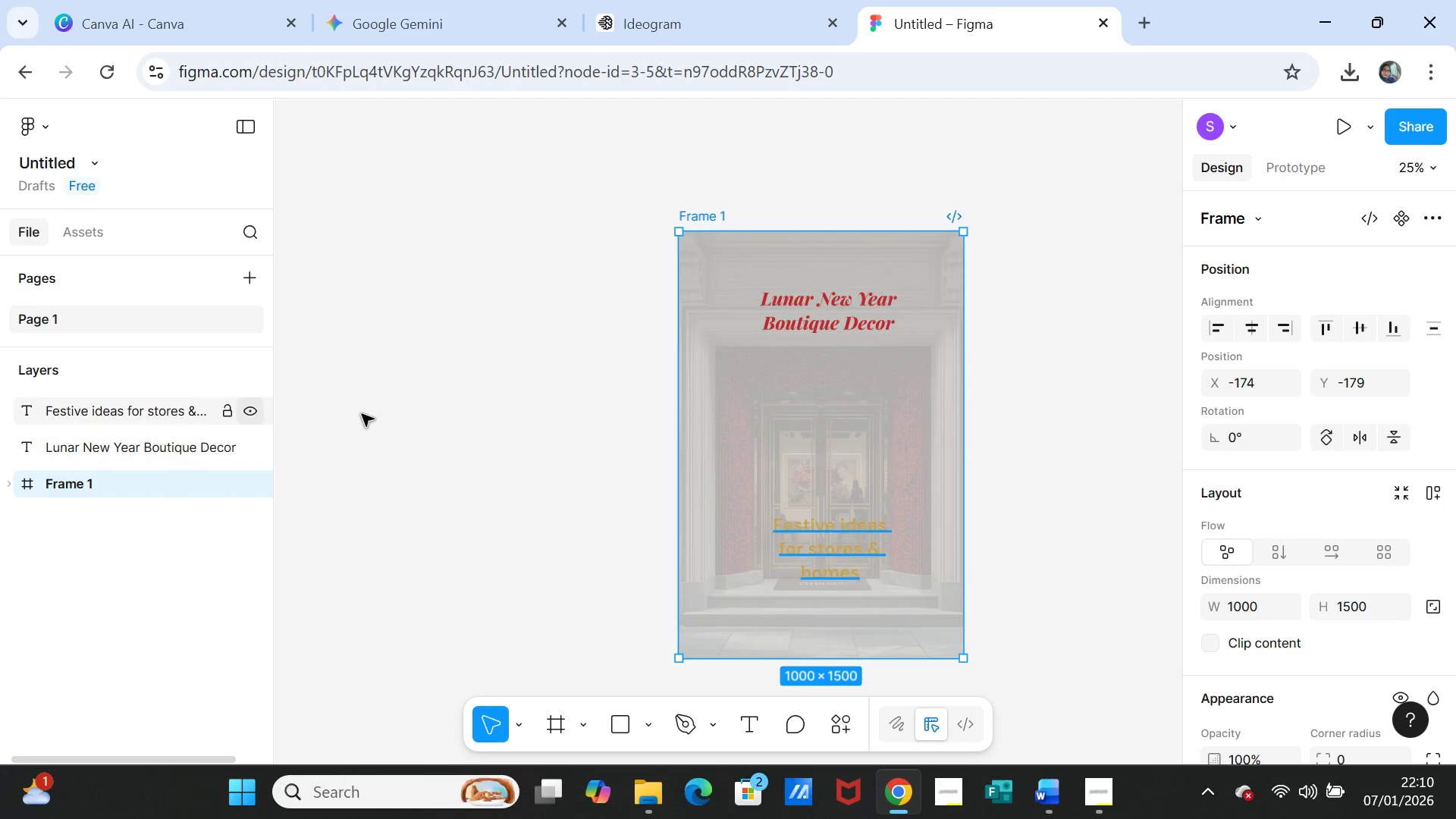 
left_click([876, 505])
 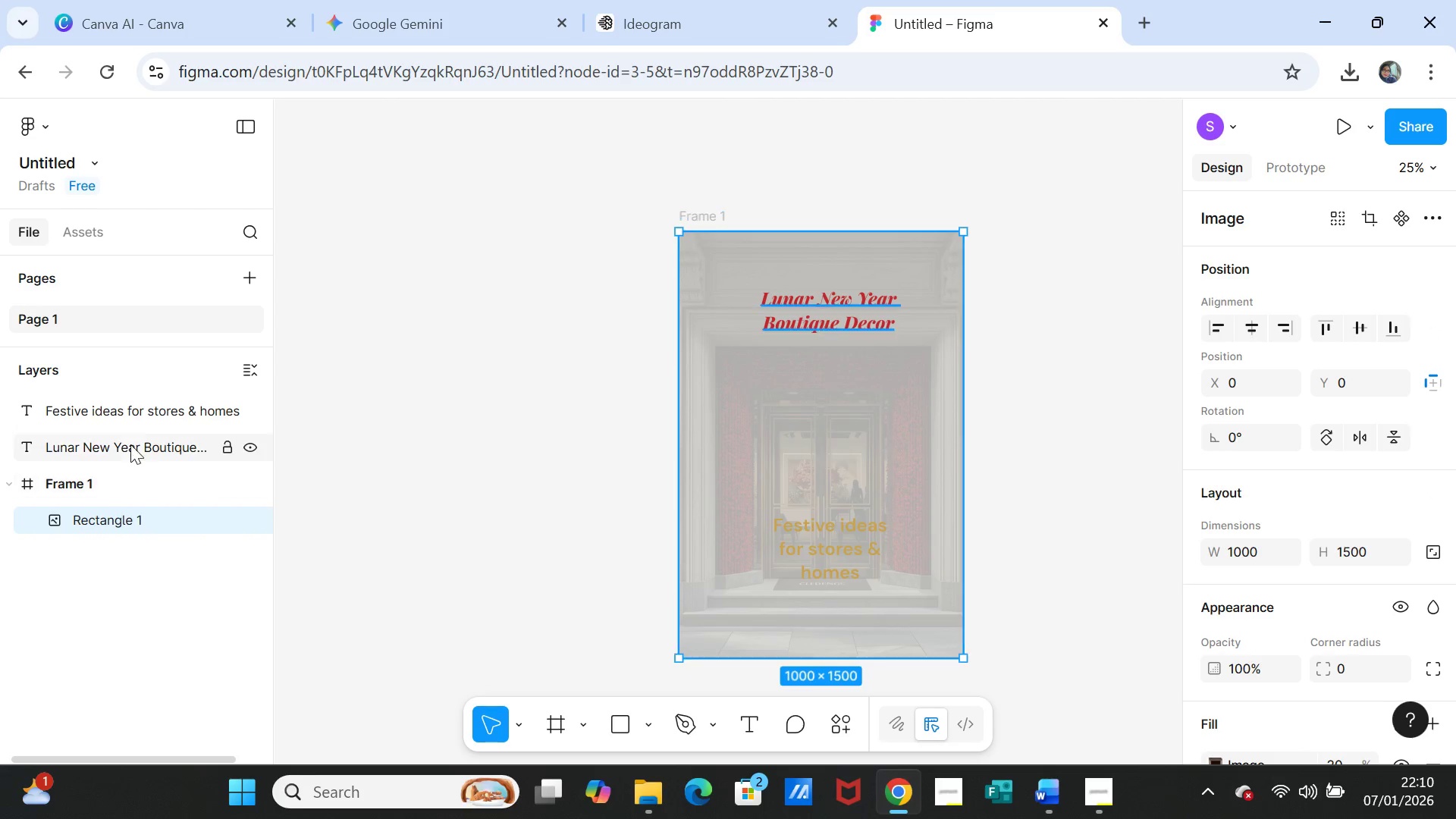 
left_click_drag(start_coordinate=[133, 406], to_coordinate=[134, 516])
 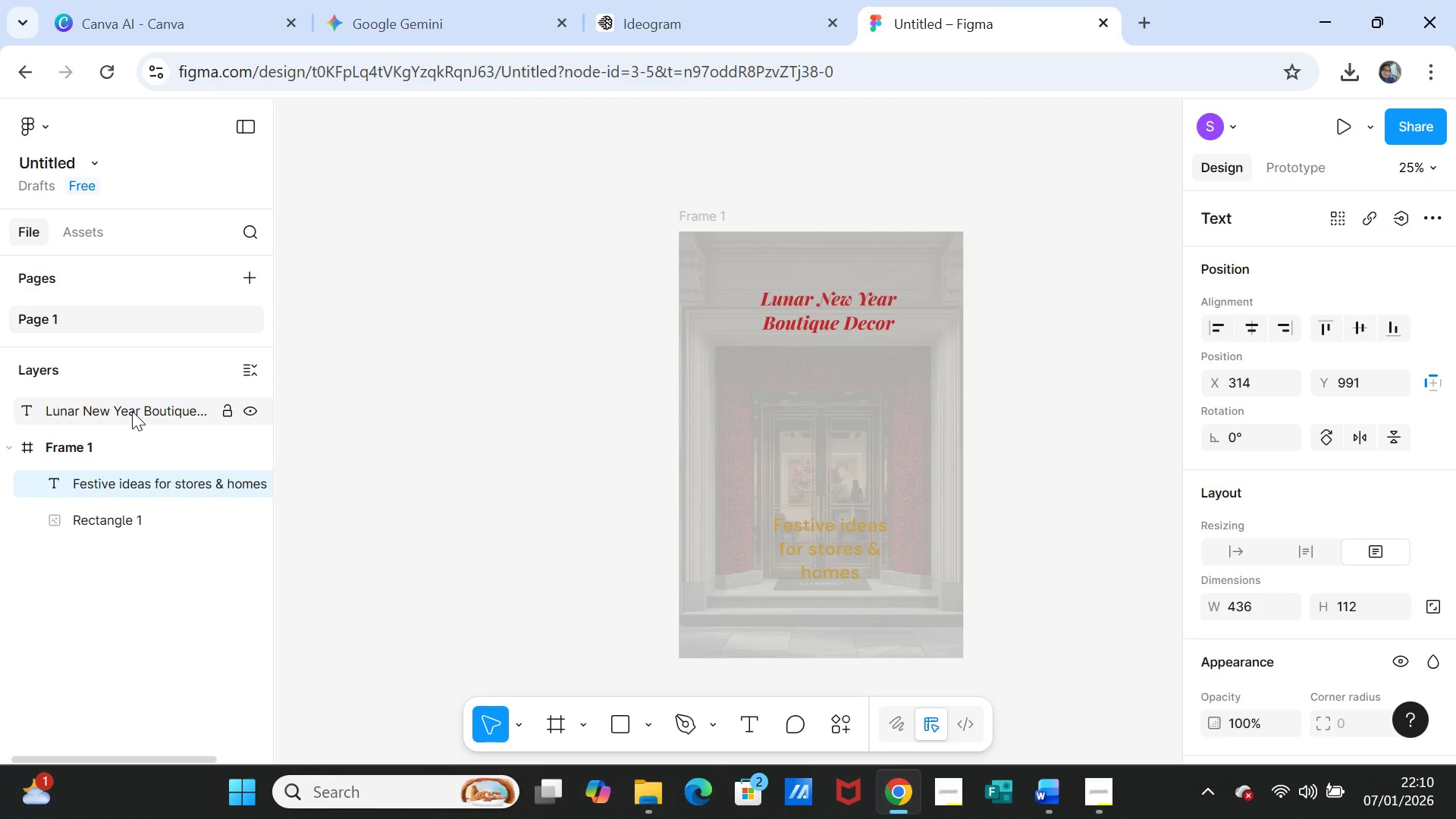 
left_click_drag(start_coordinate=[132, 411], to_coordinate=[133, 497])
 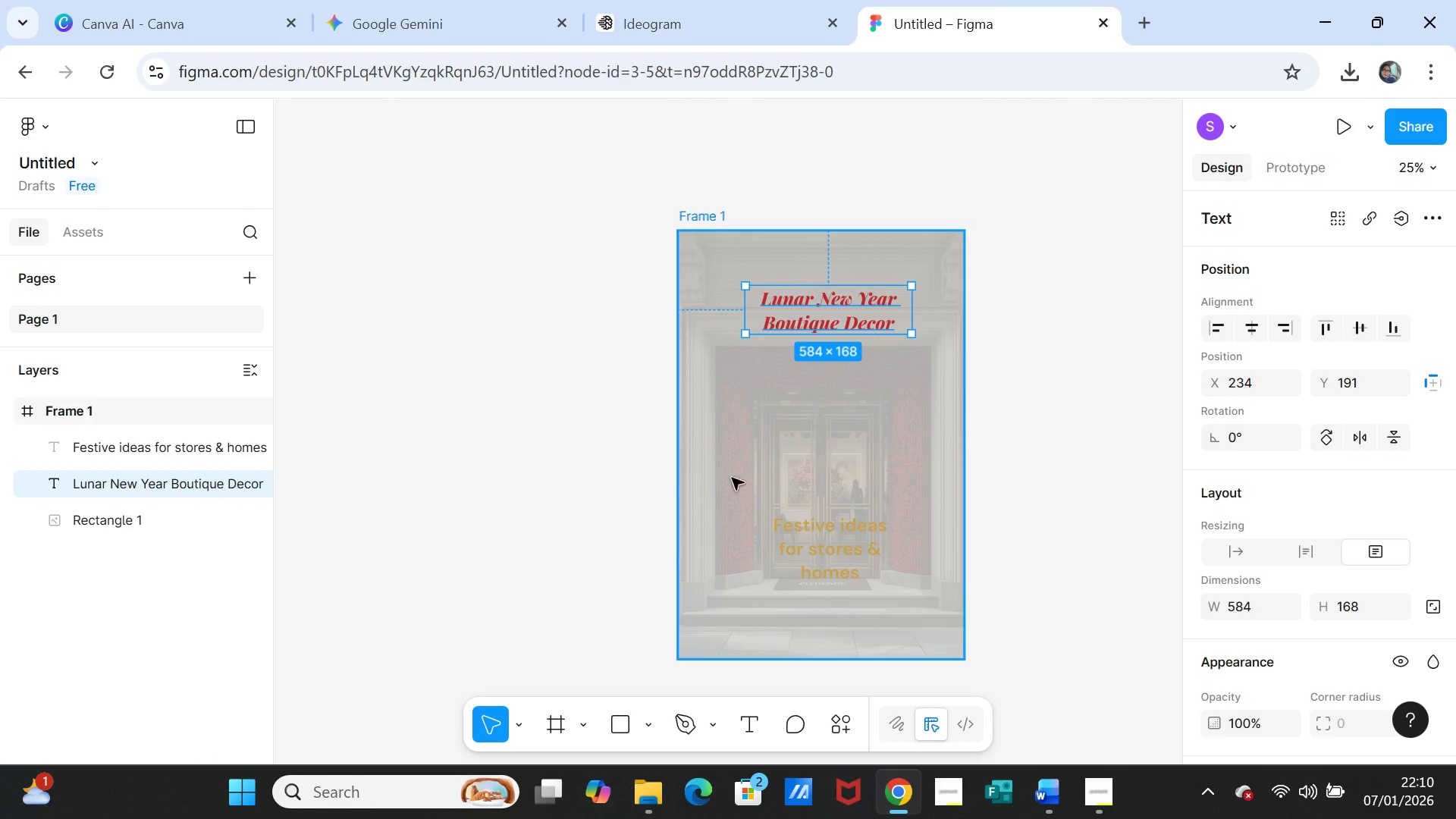 
wait(5.77)
 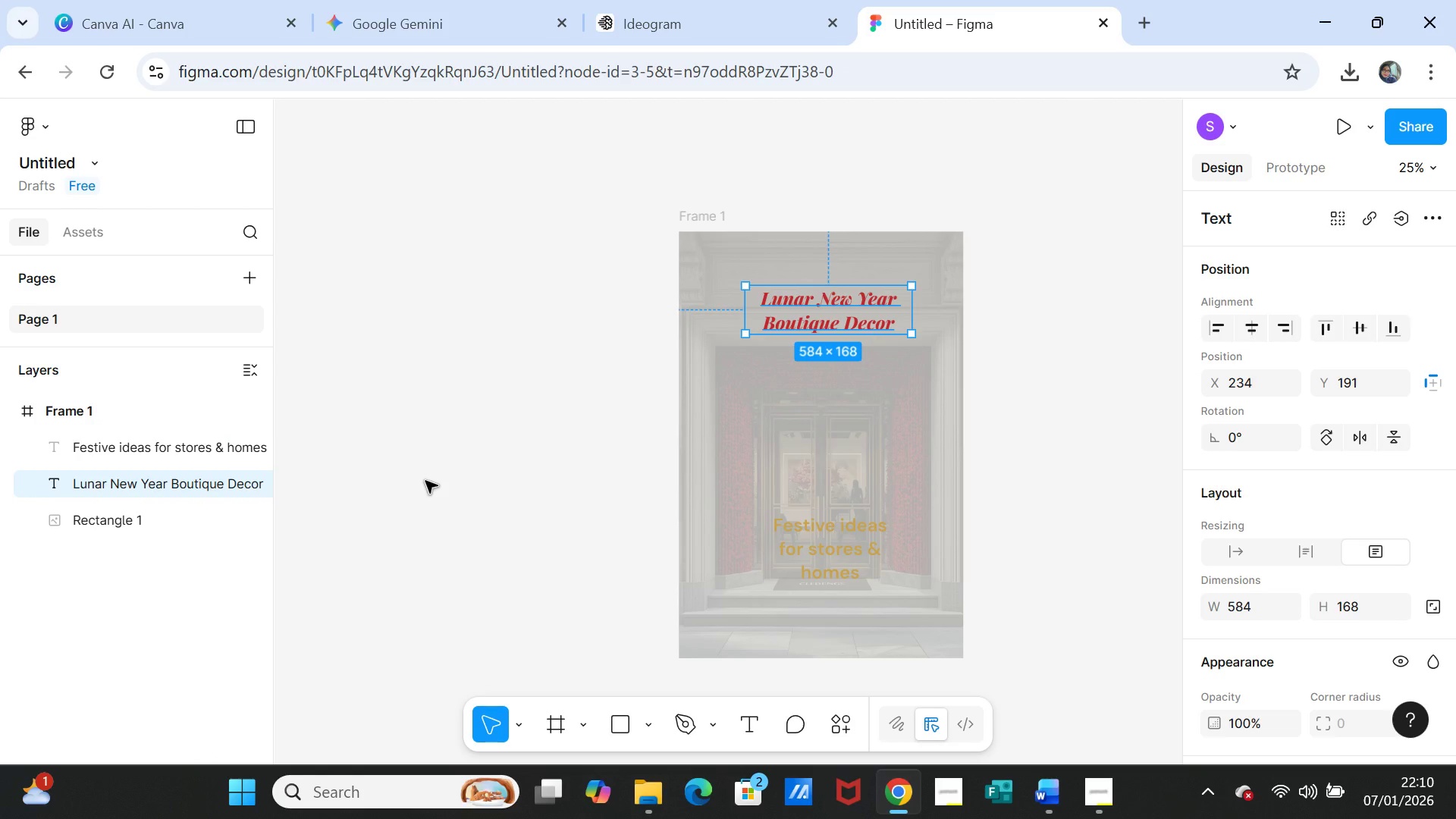 
left_click([750, 460])
 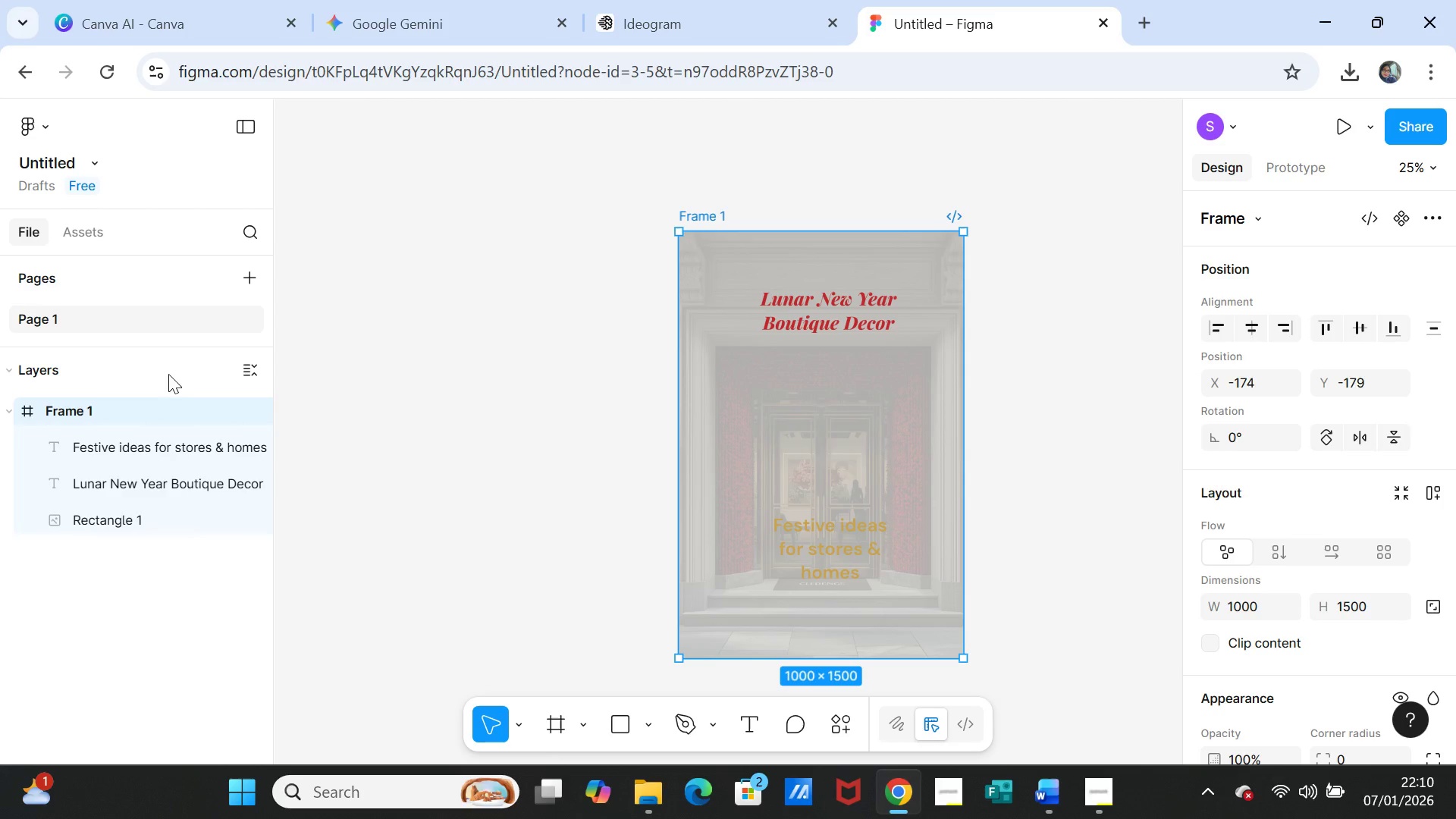 
wait(6.92)
 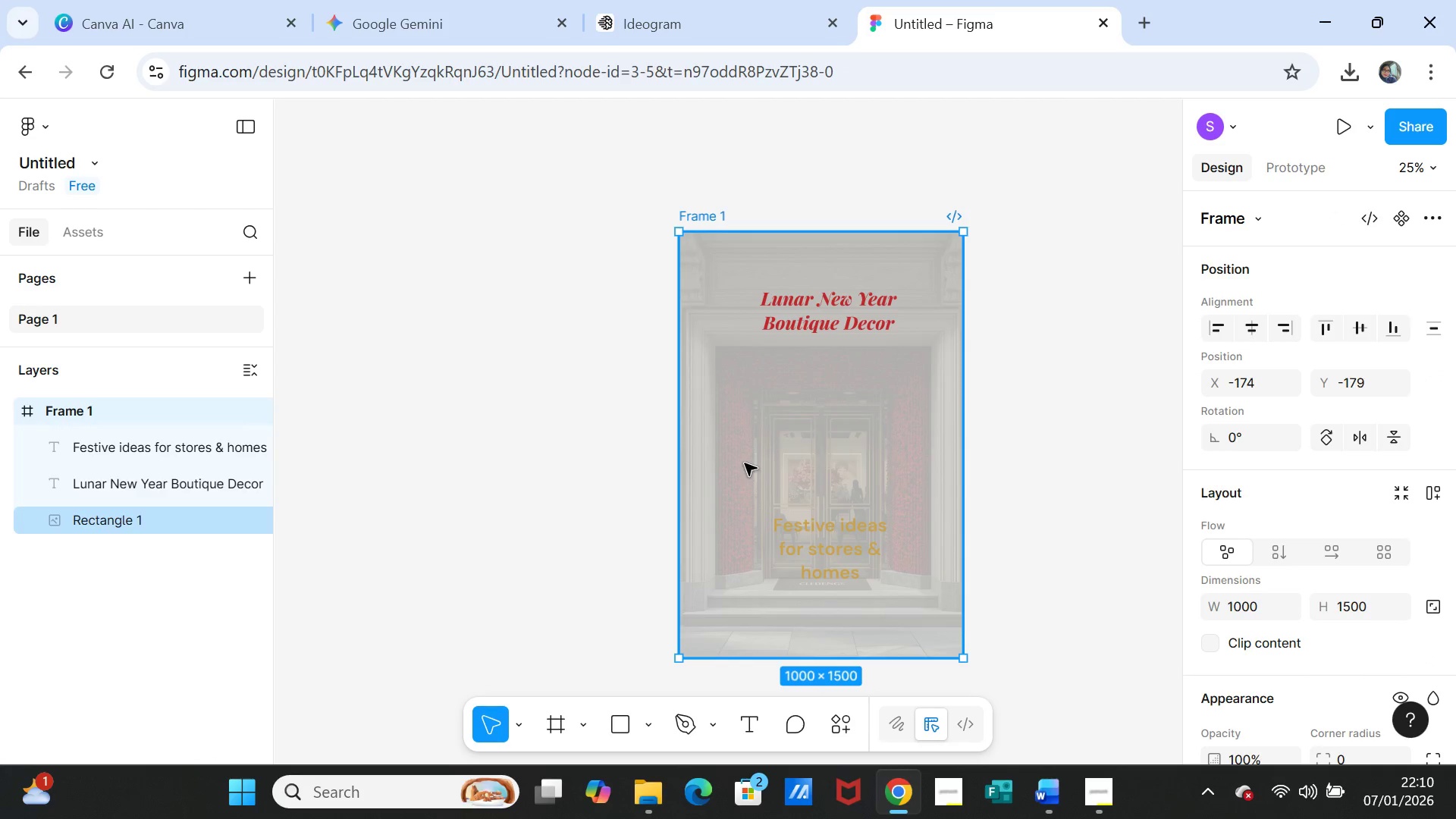 
left_click_drag(start_coordinate=[149, 516], to_coordinate=[155, 450])
 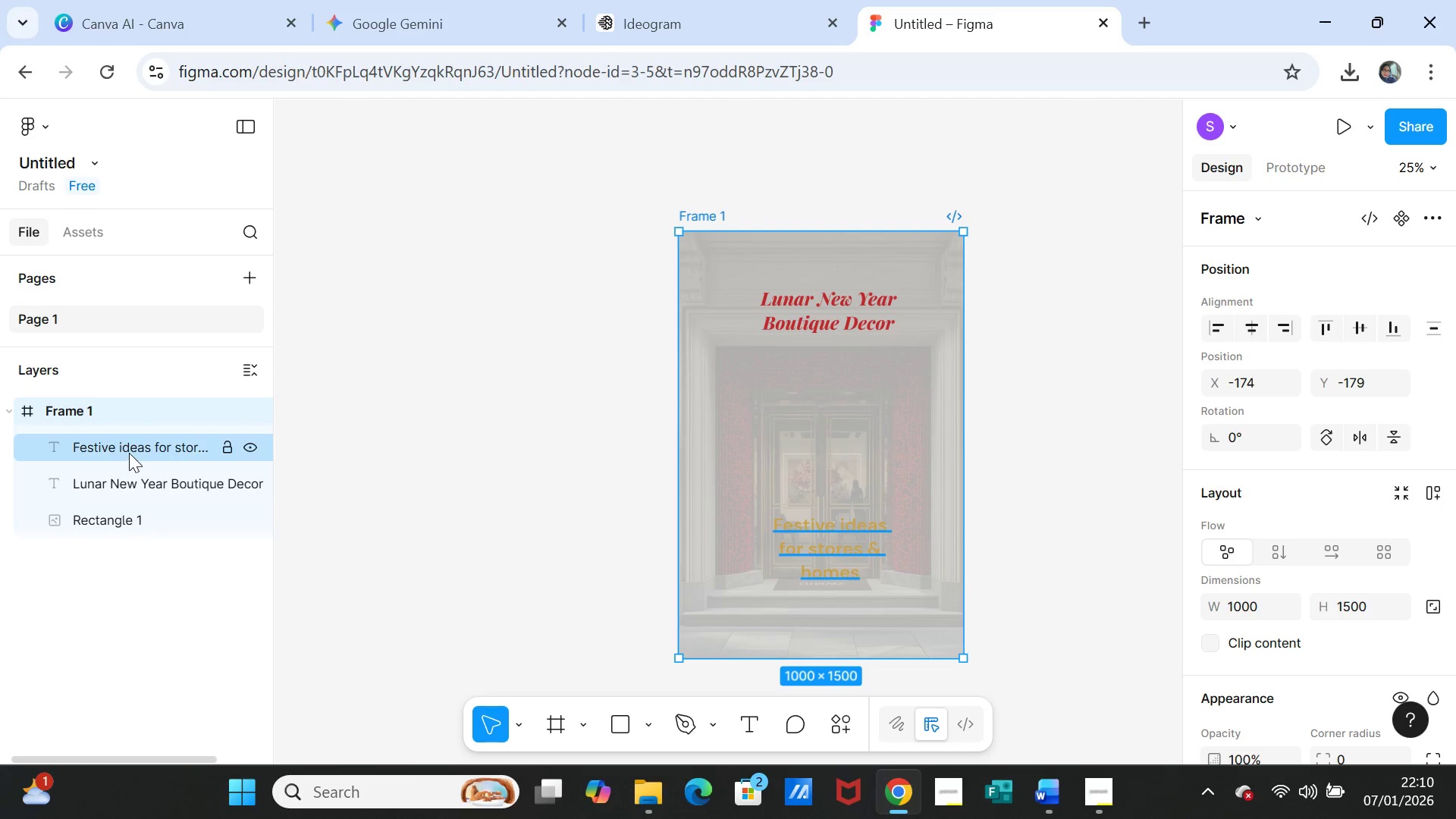 
left_click_drag(start_coordinate=[129, 448], to_coordinate=[136, 529])
 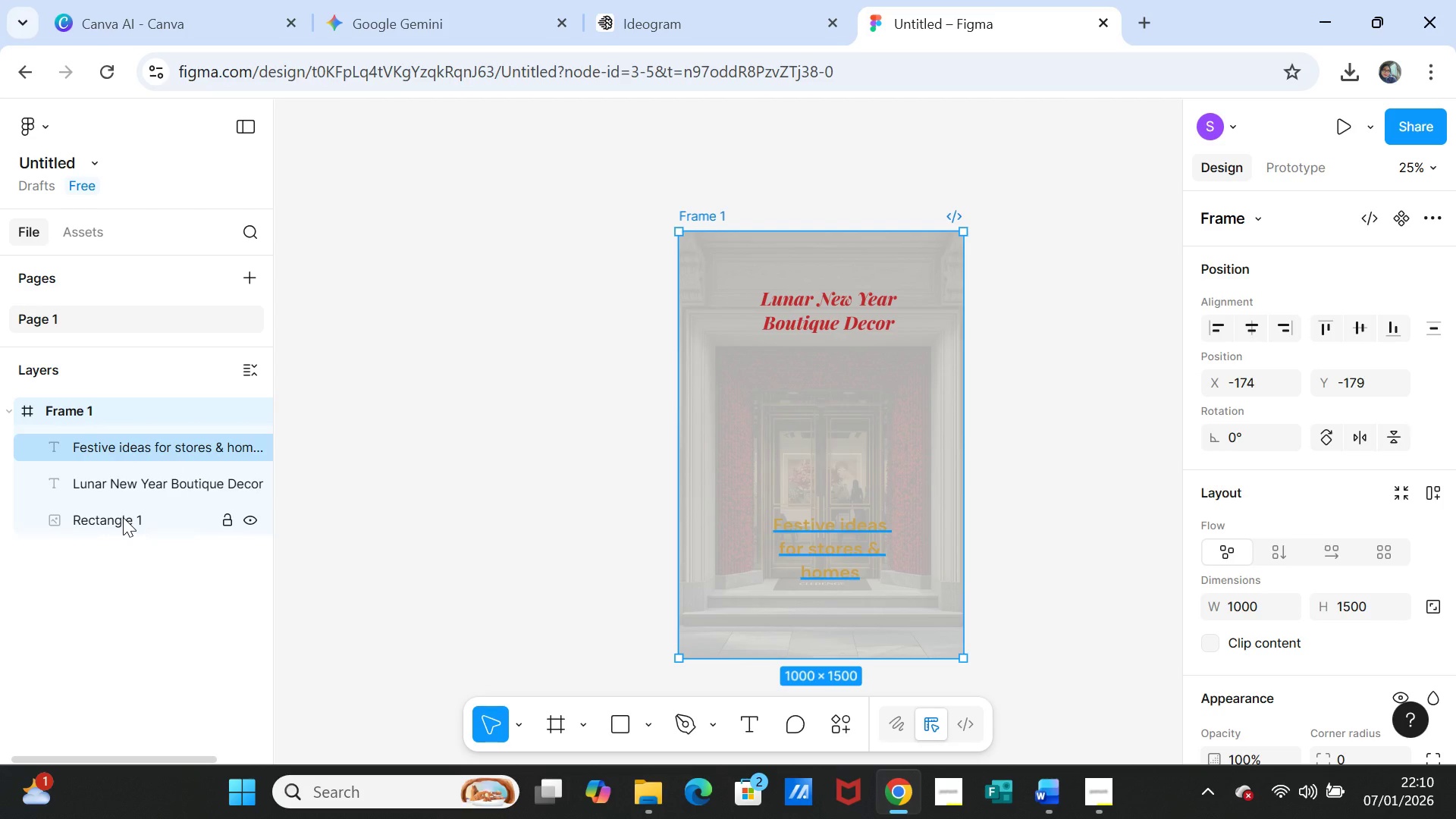 
left_click_drag(start_coordinate=[123, 517], to_coordinate=[134, 453])
 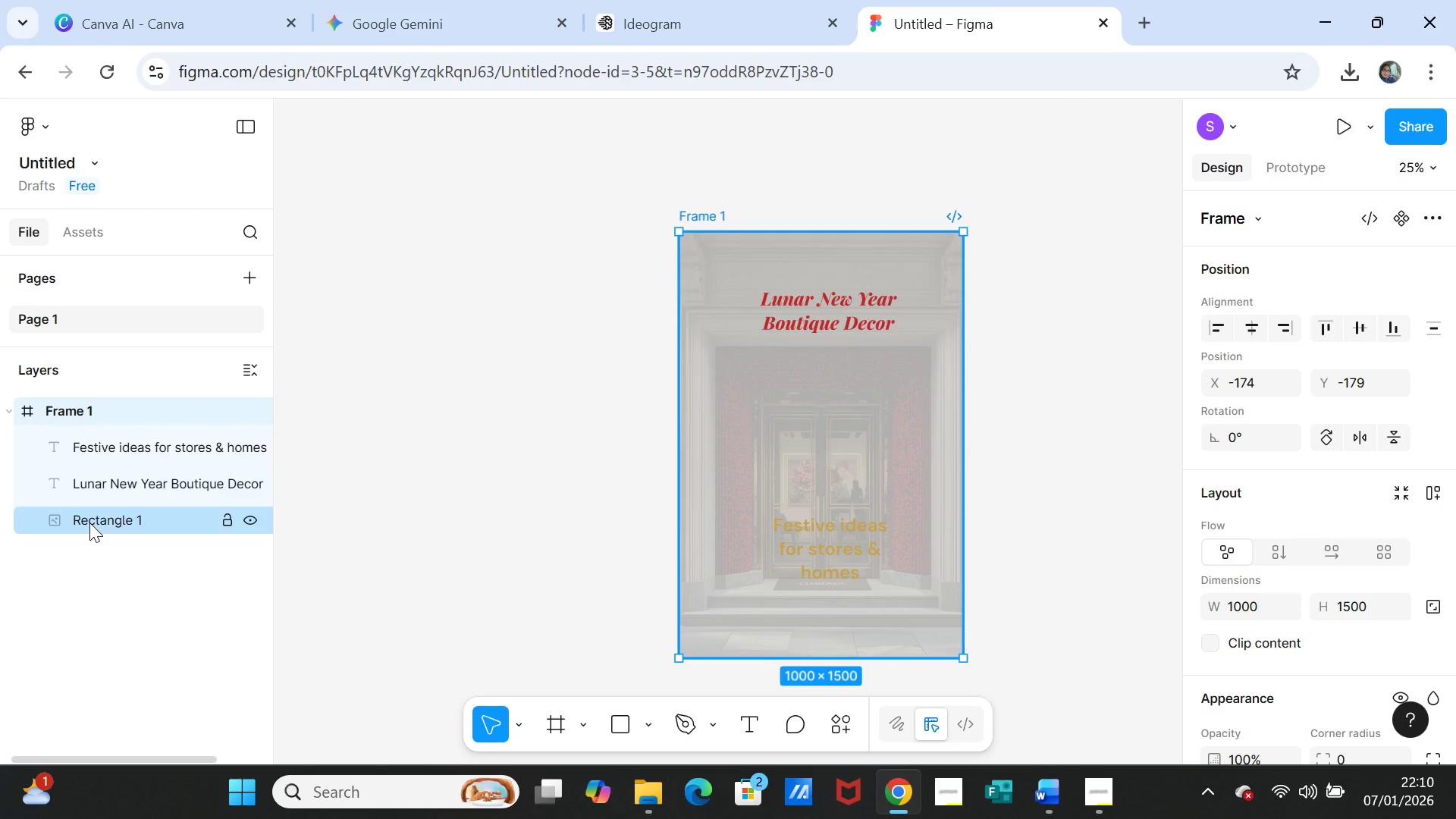 
left_click_drag(start_coordinate=[89, 522], to_coordinate=[92, 463])
 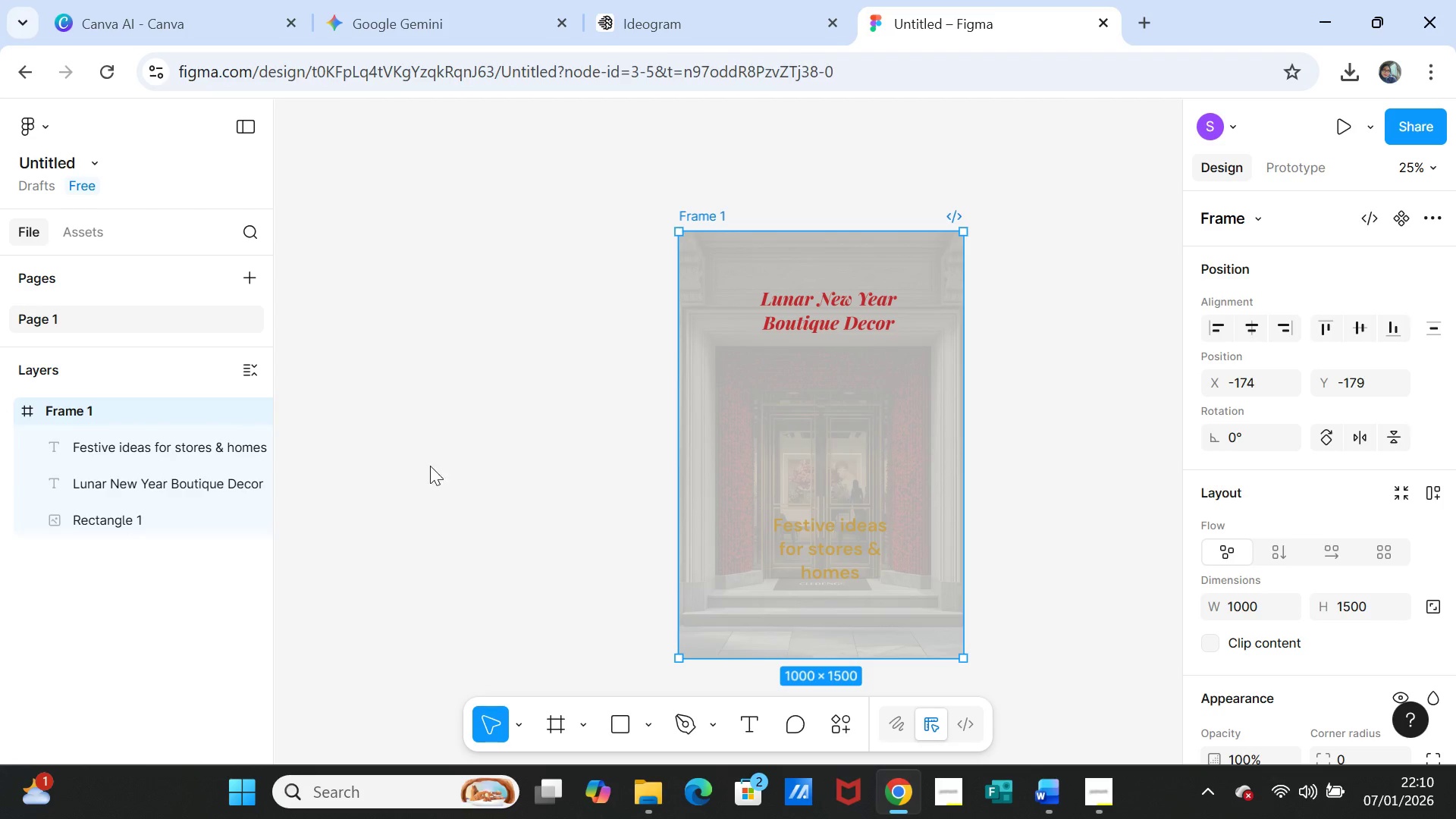 
left_click([430, 466])
 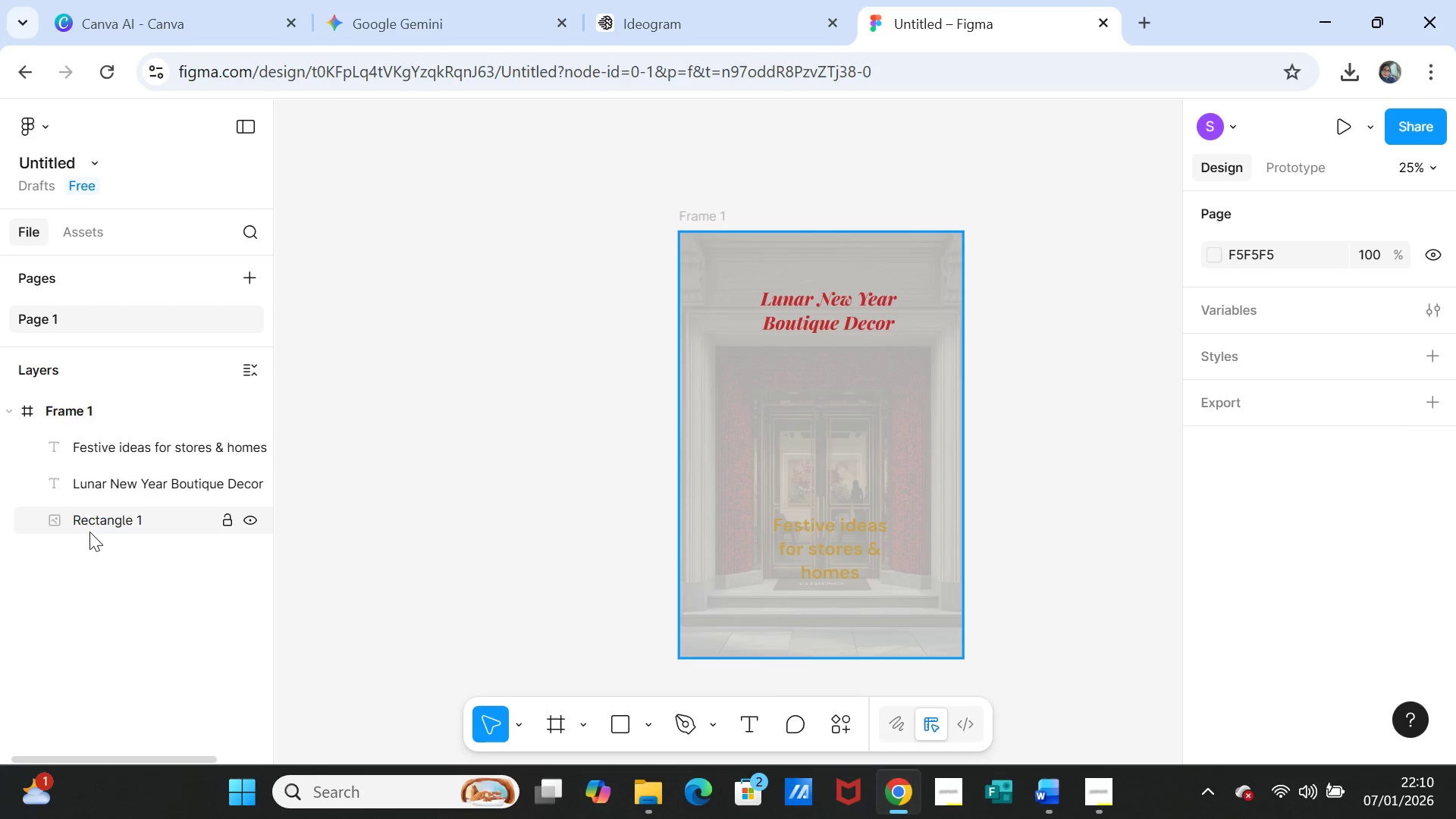 
left_click_drag(start_coordinate=[92, 526], to_coordinate=[100, 447])
 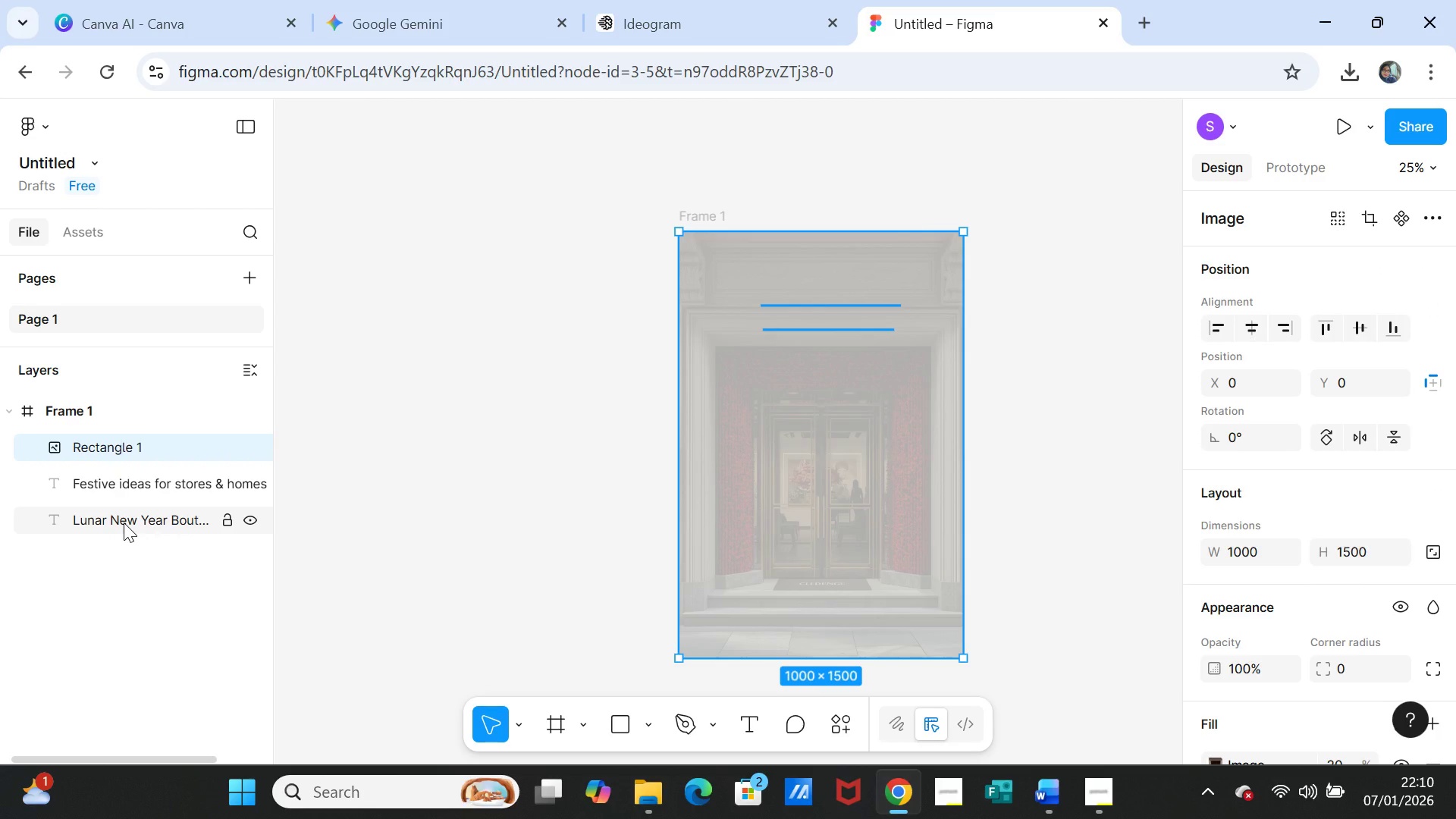 
wait(6.2)
 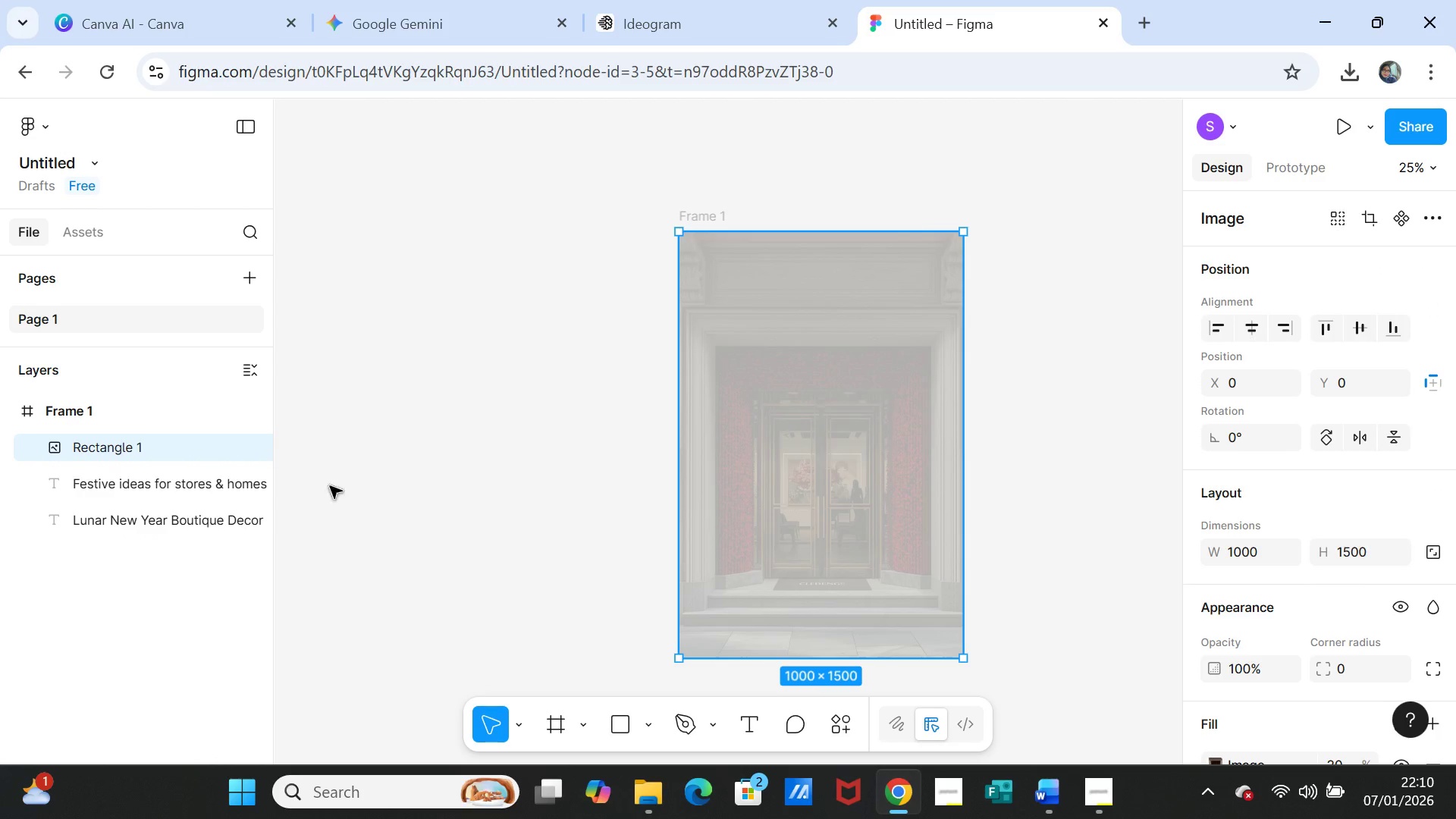 
left_click_drag(start_coordinate=[124, 522], to_coordinate=[127, 461])
 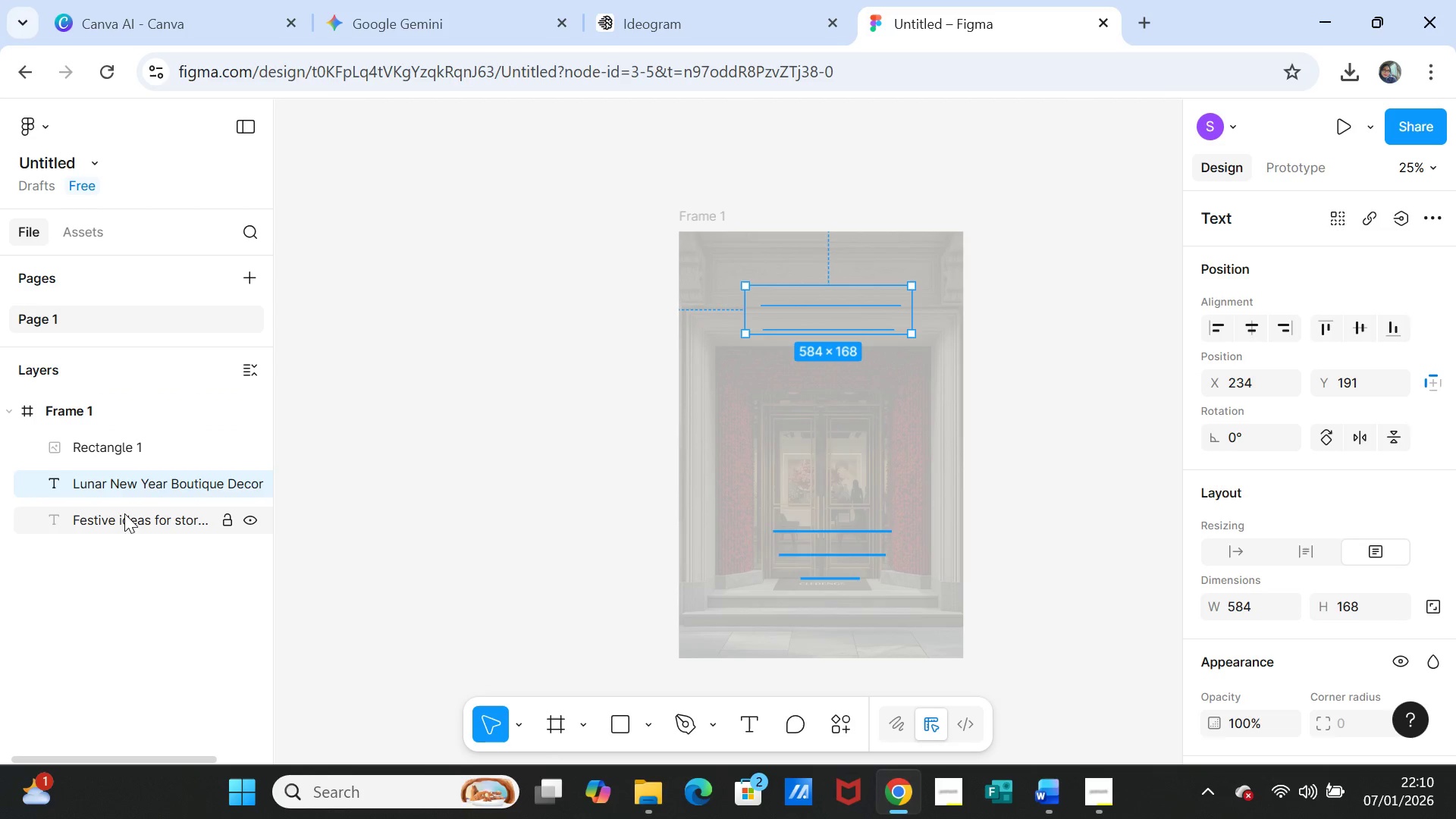 
left_click_drag(start_coordinate=[124, 514], to_coordinate=[127, 482])
 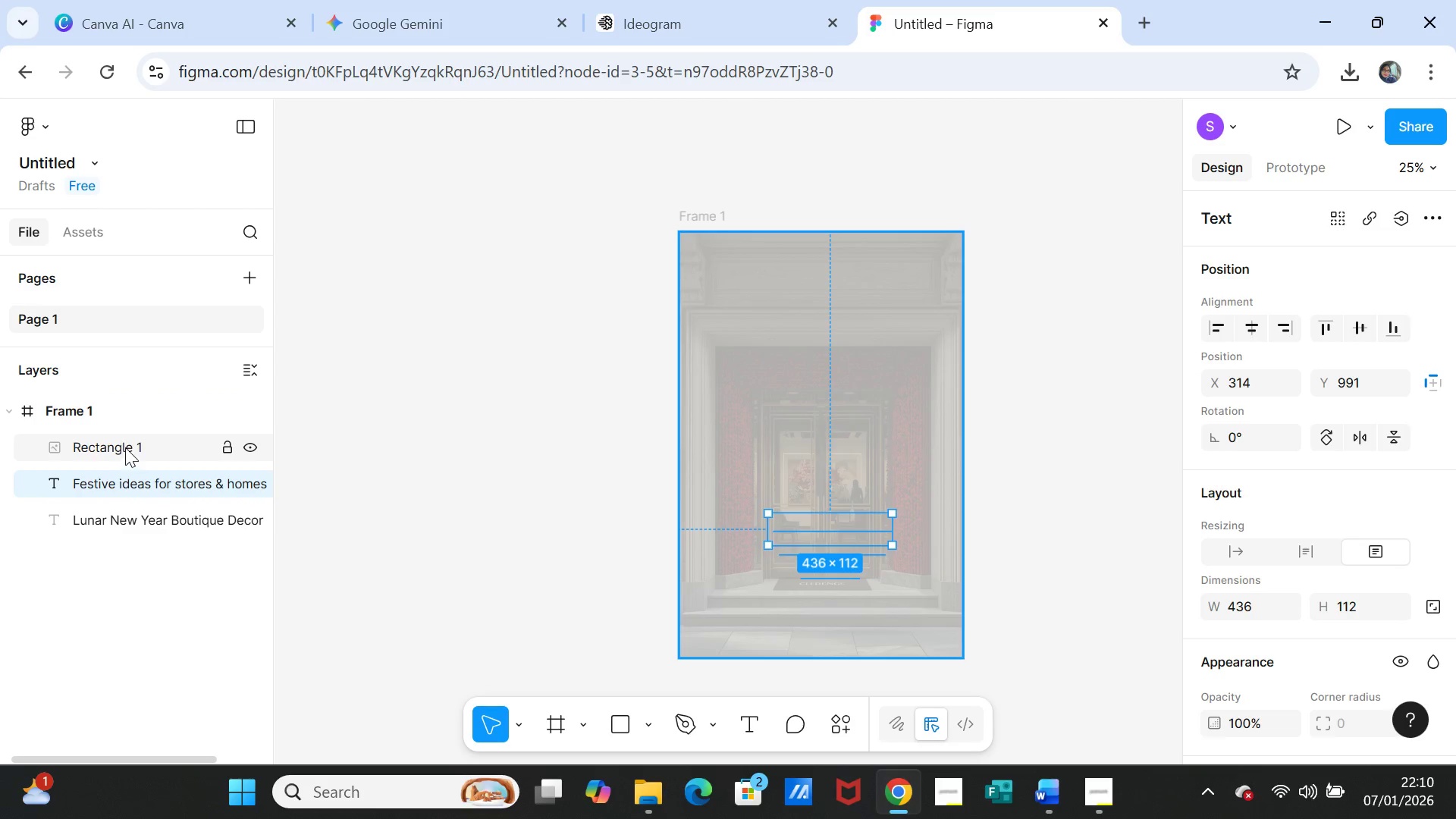 
left_click_drag(start_coordinate=[125, 445], to_coordinate=[125, 529])
 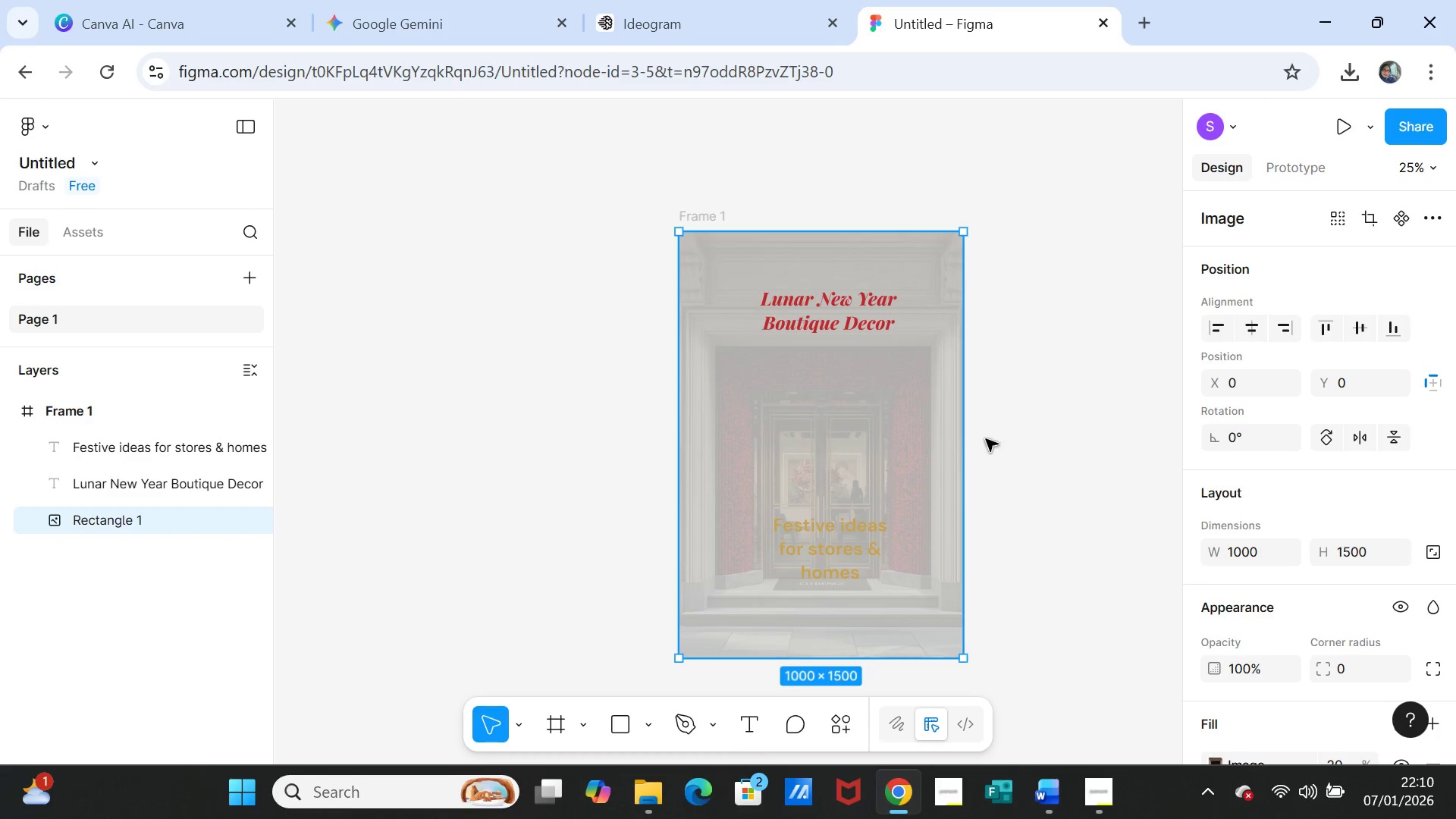 
left_click([919, 435])
 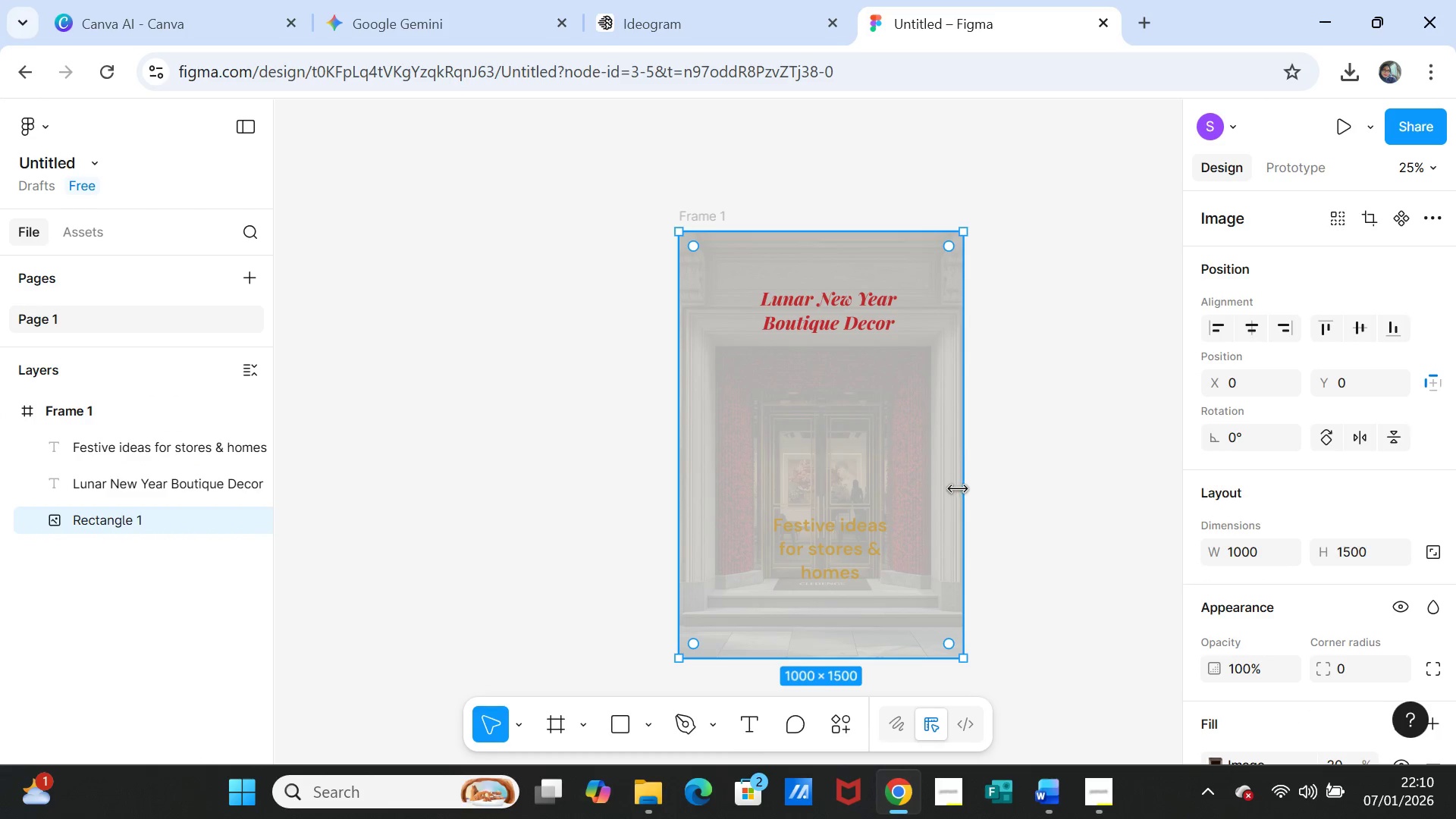 
scroll: coordinate [1417, 541], scroll_direction: down, amount: 3.0
 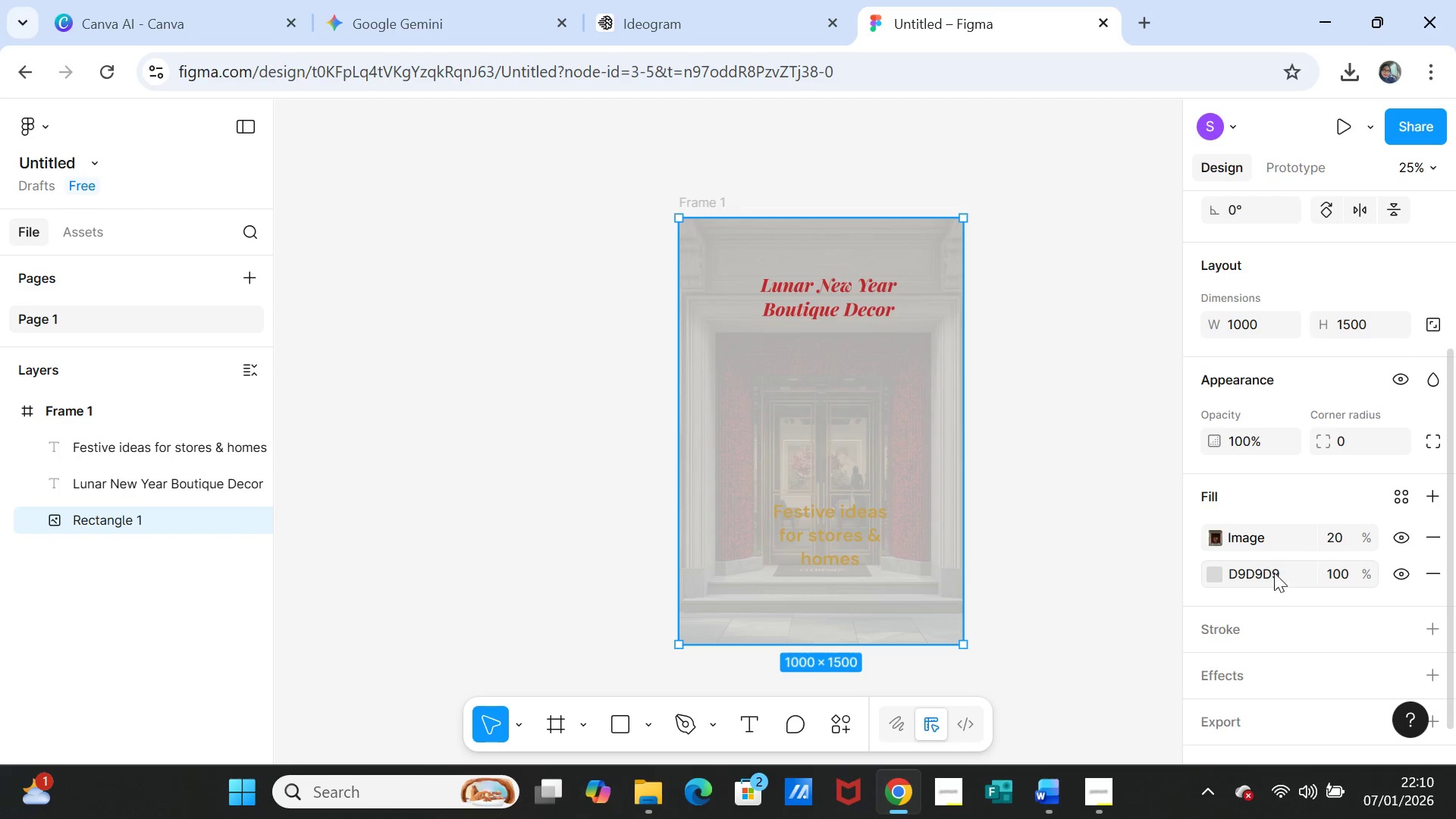 
left_click([1285, 576])
 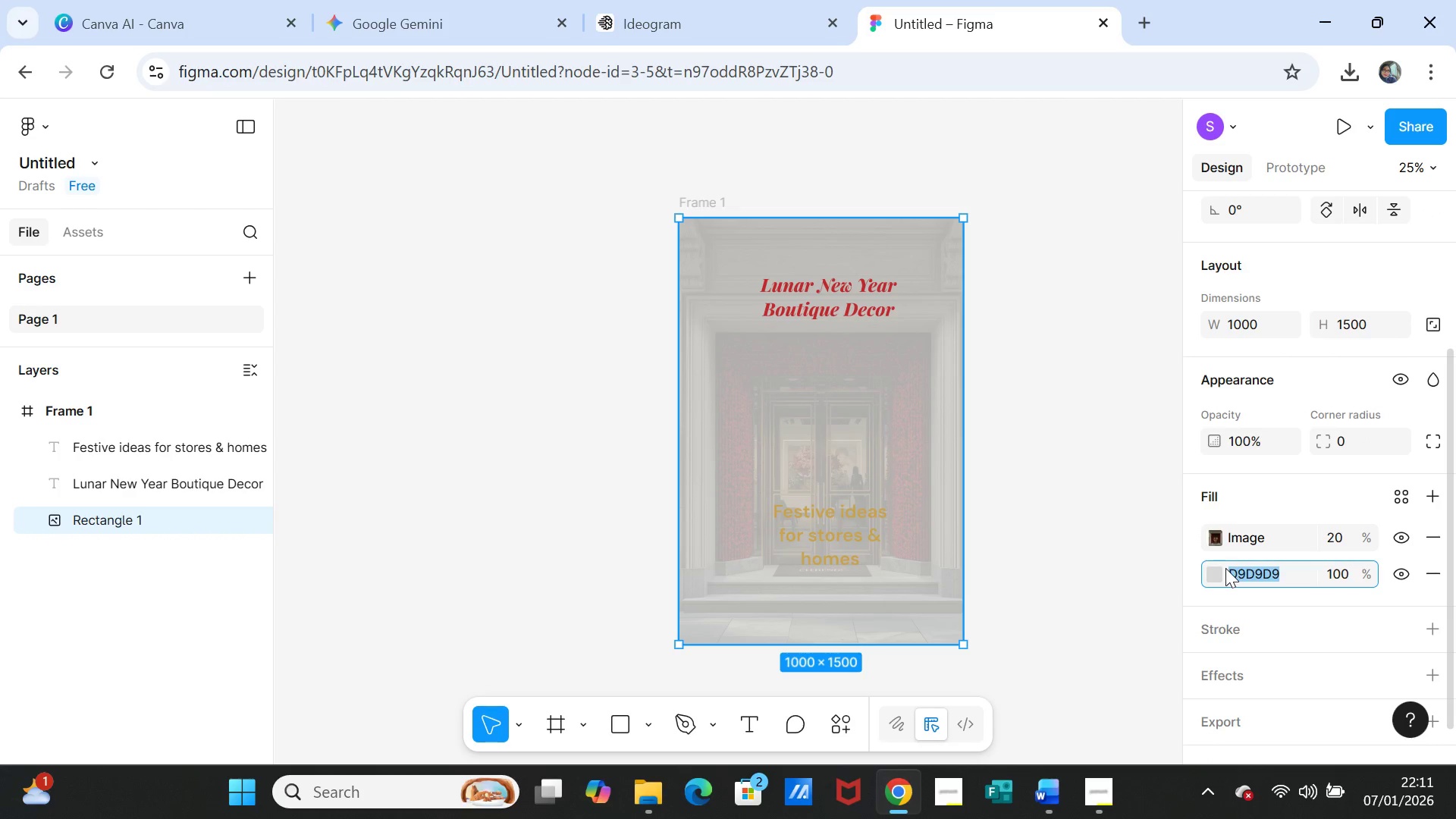 
left_click([1215, 570])
 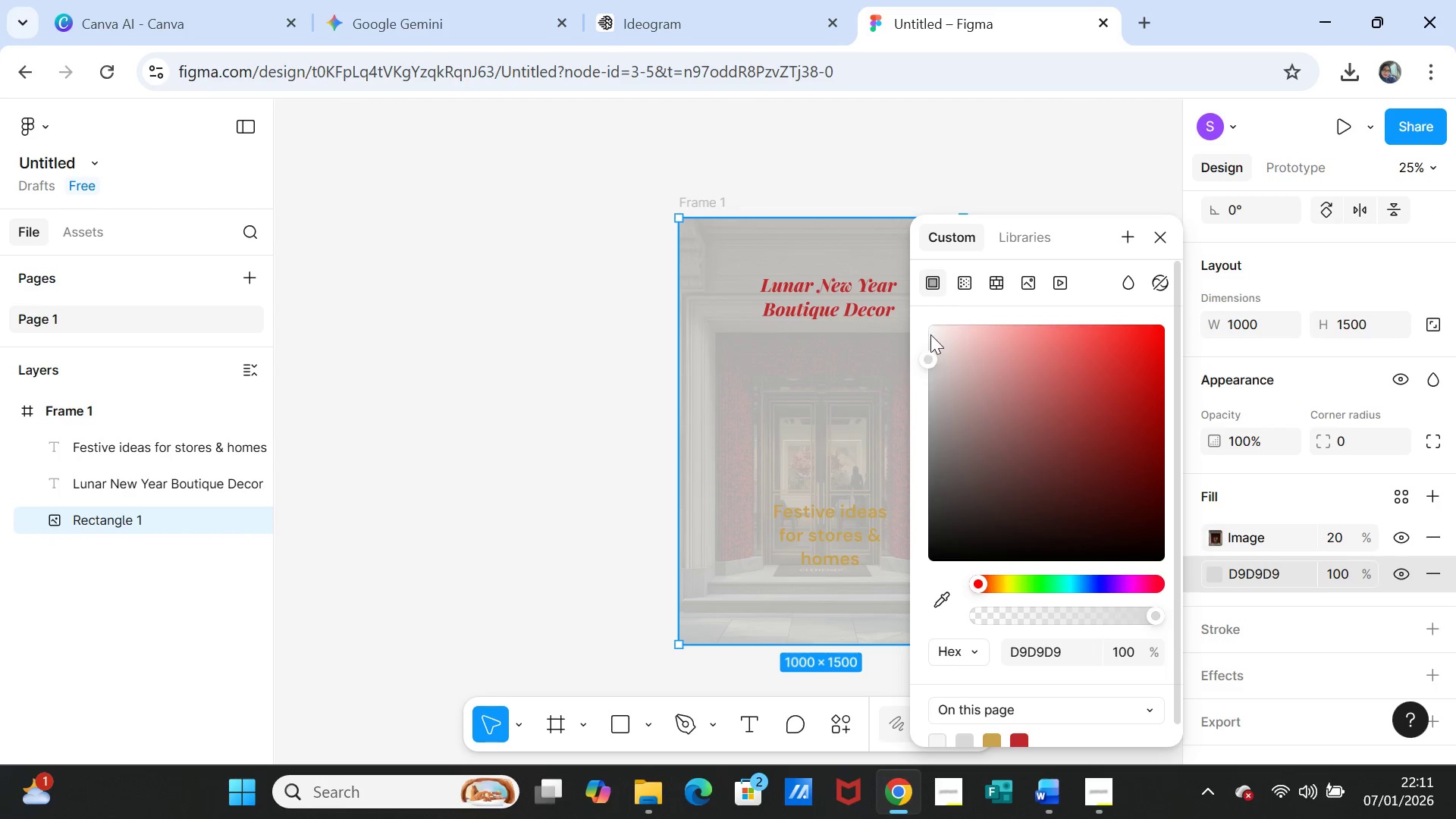 
left_click([930, 330])
 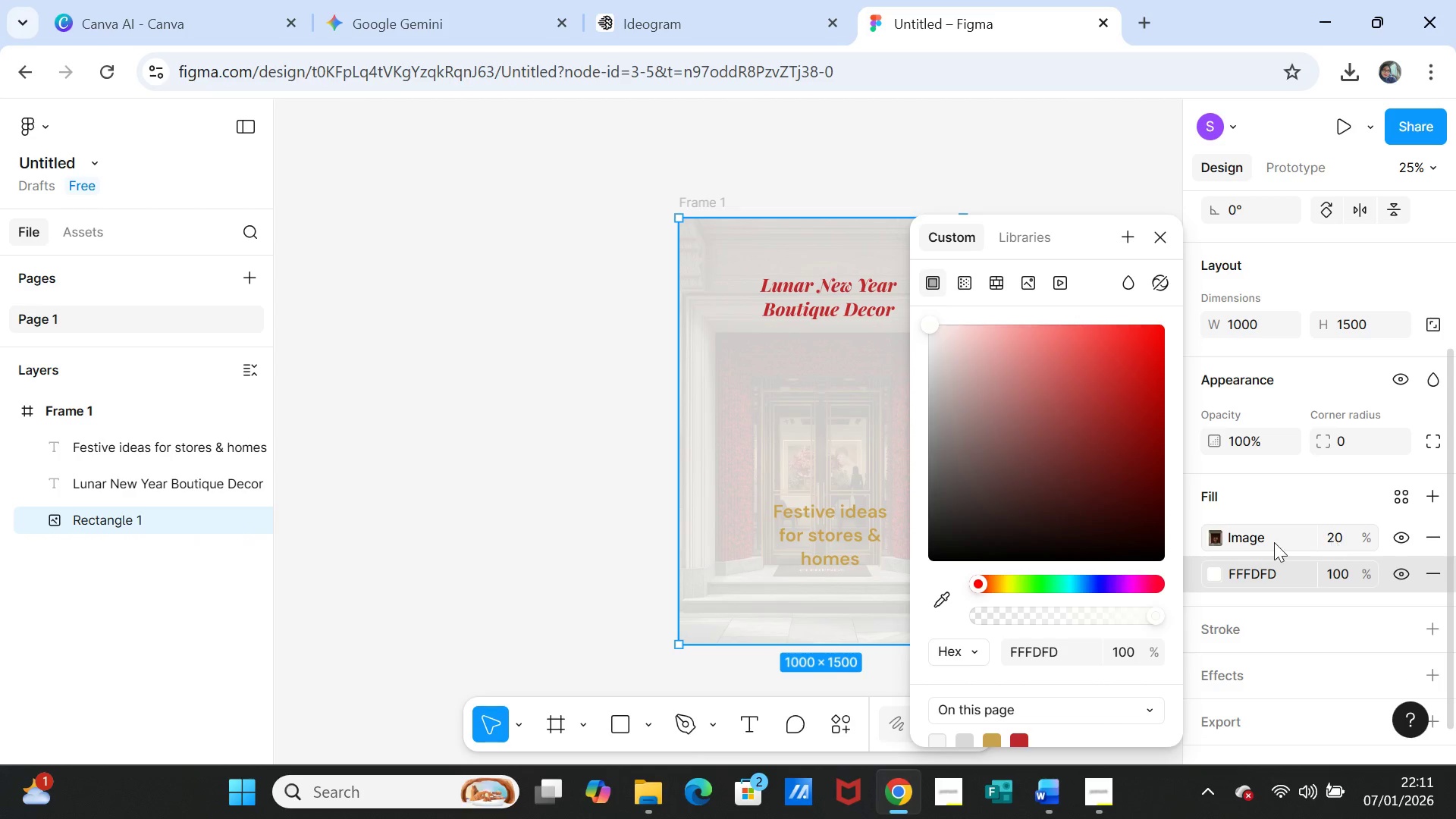 
wait(5.47)
 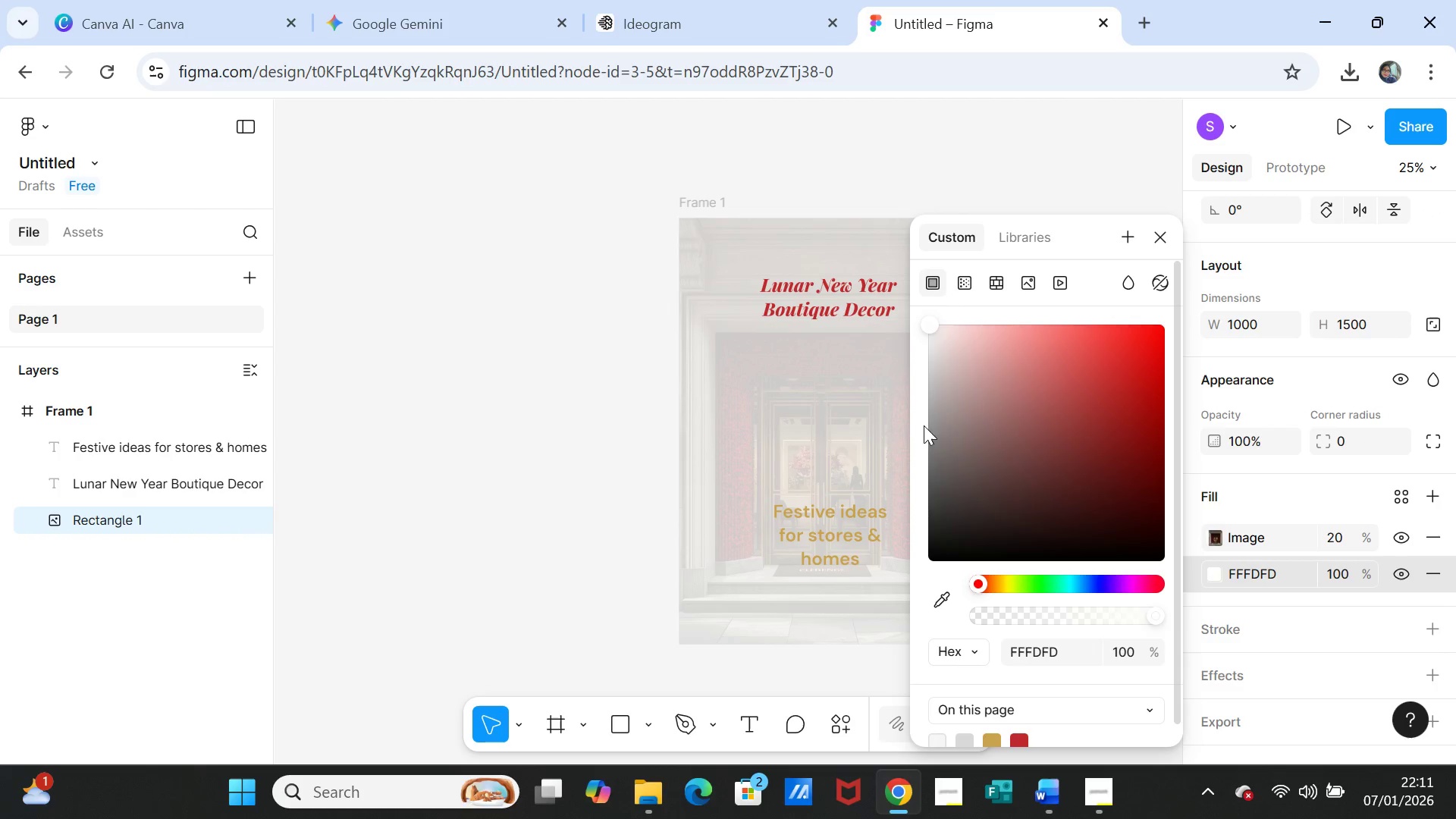 
left_click([1356, 535])
 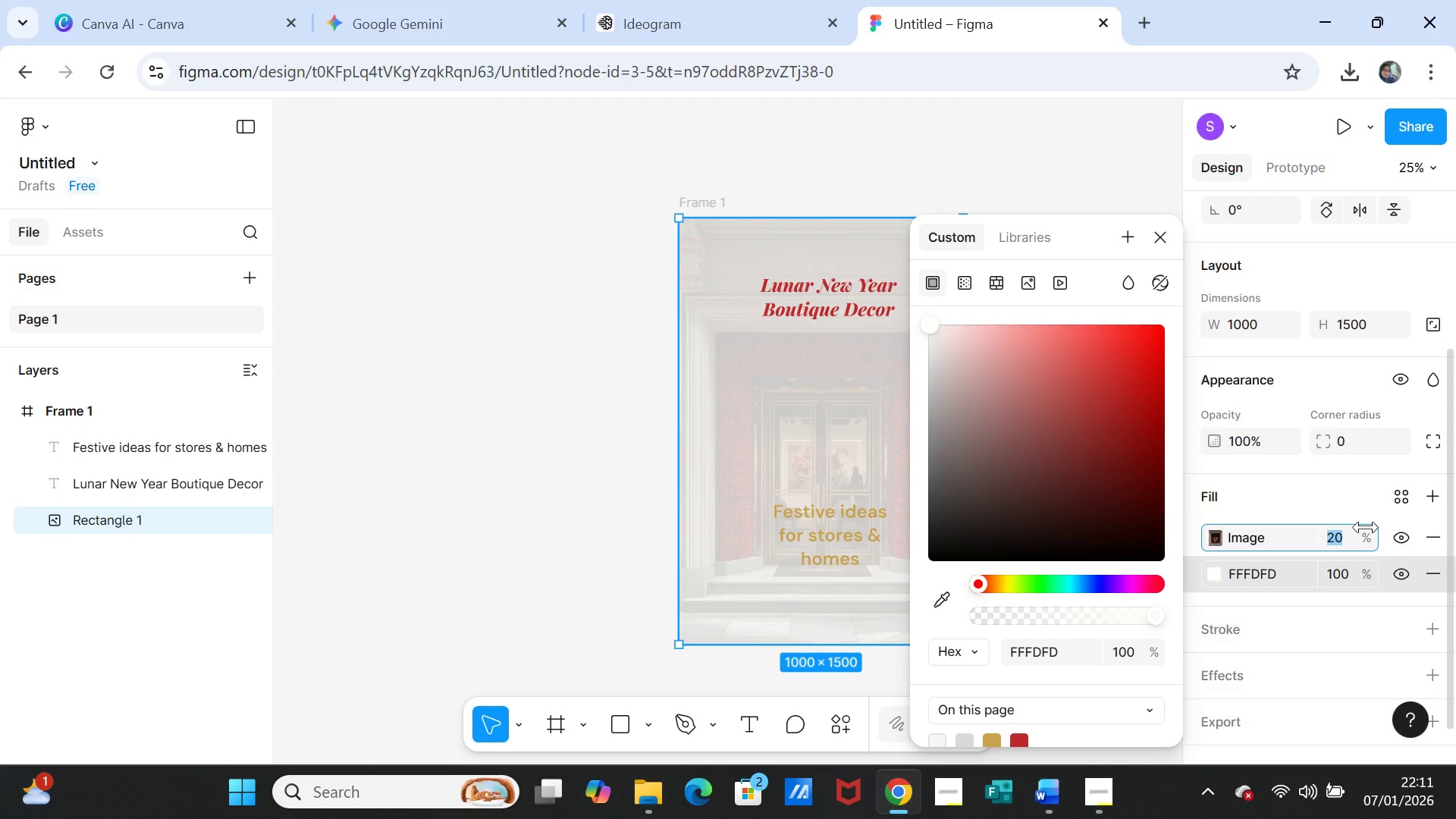 
type(100)
 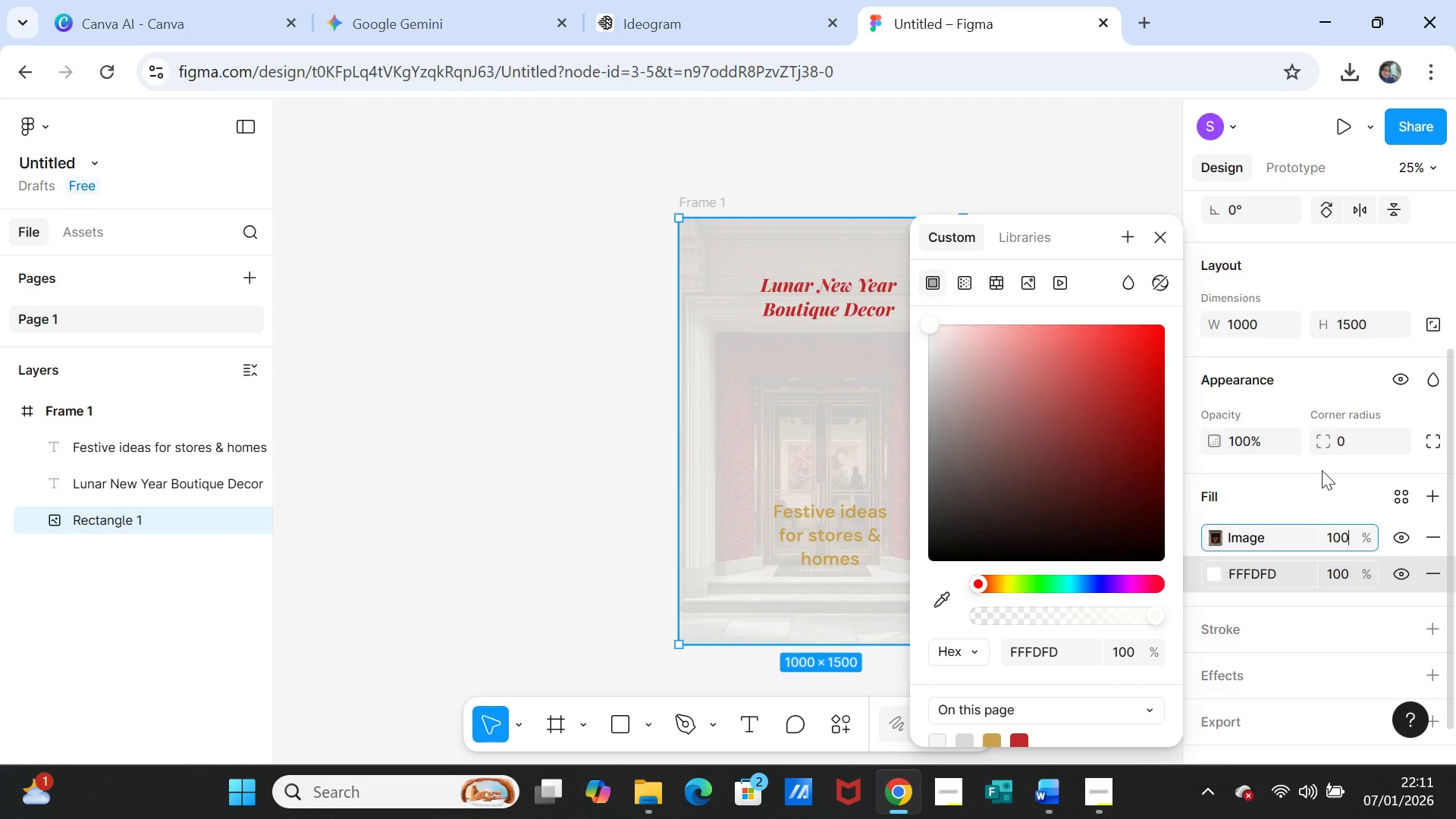 
left_click([1320, 493])
 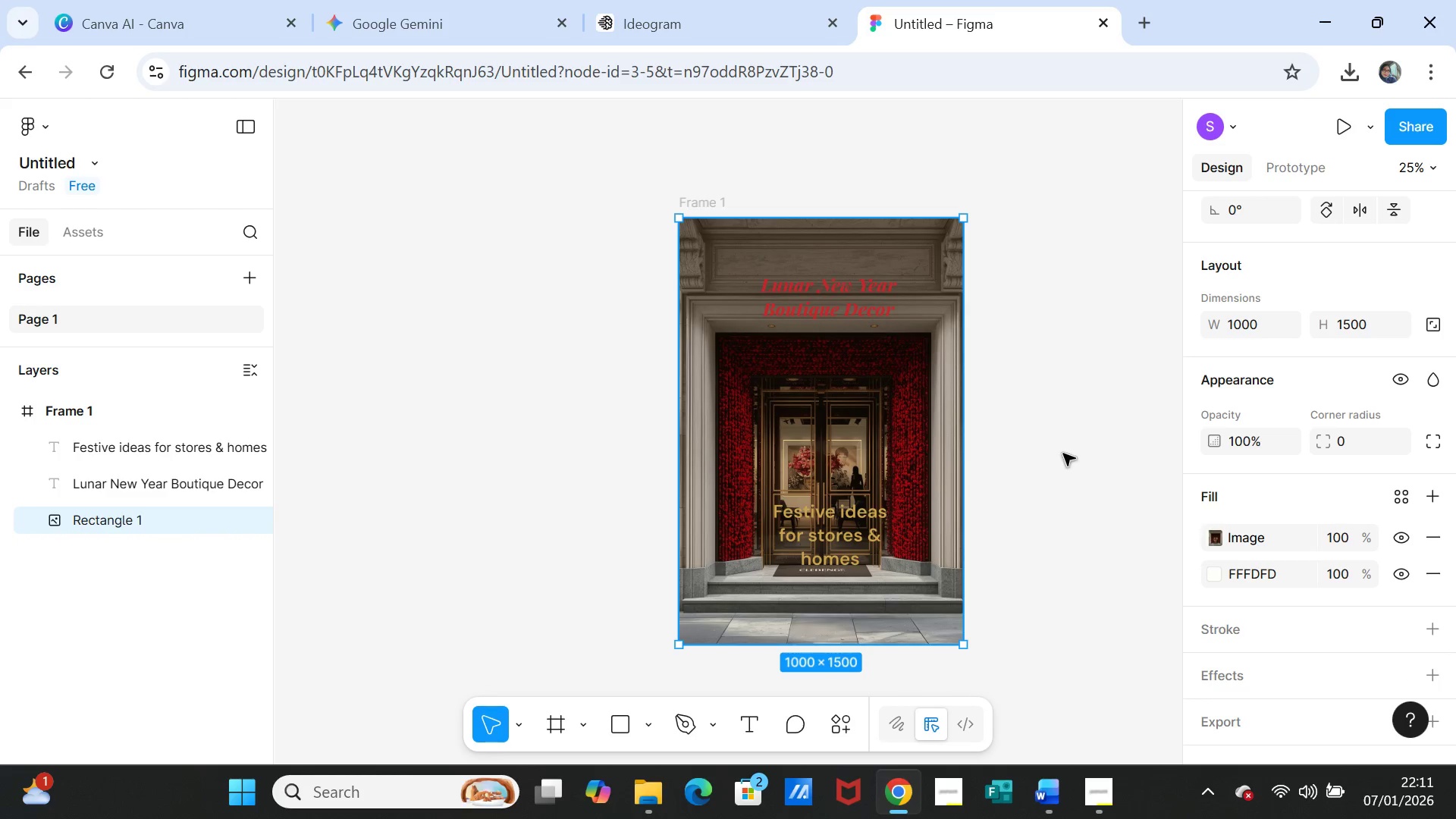 
left_click([1070, 448])
 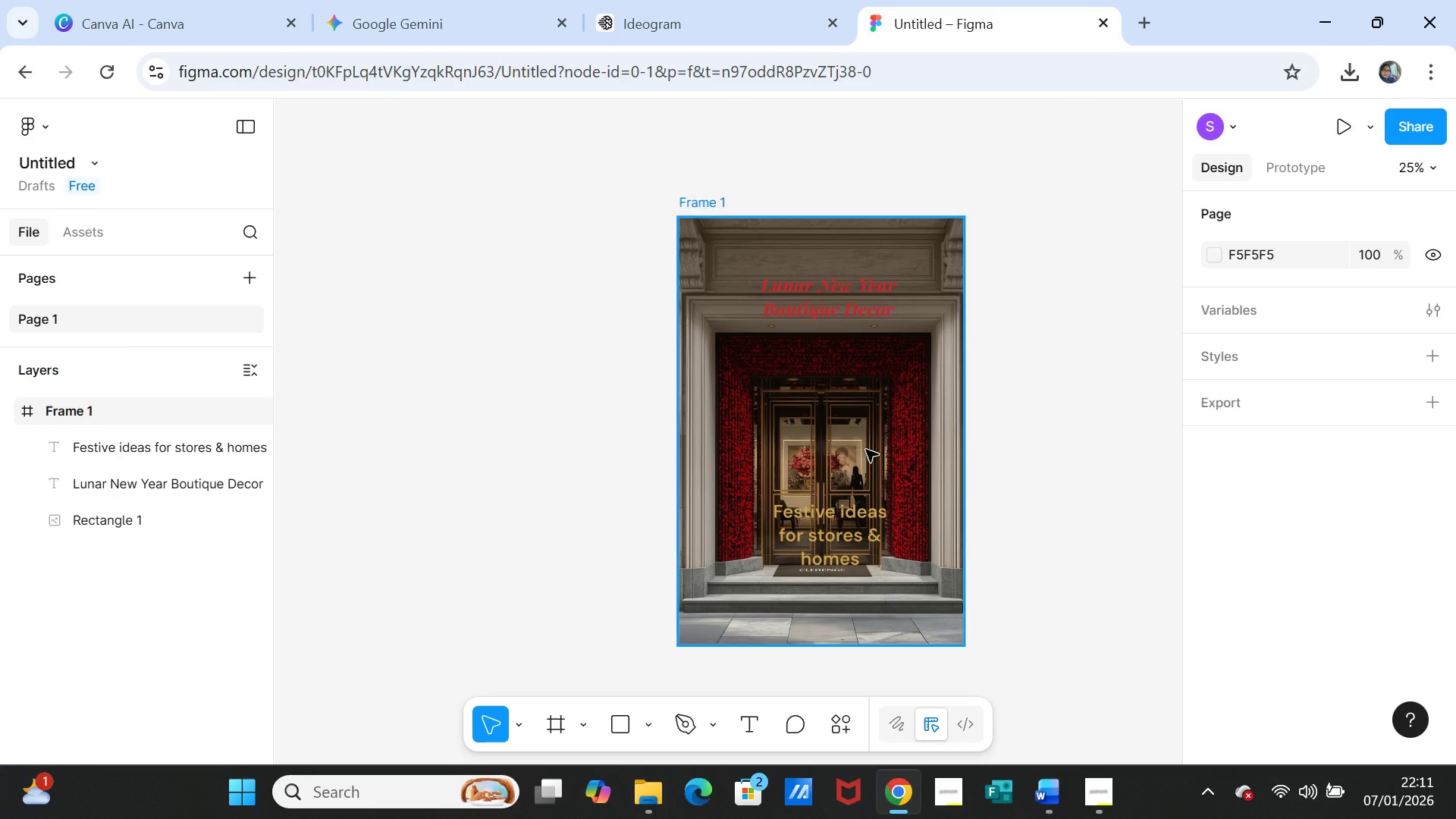 
left_click_drag(start_coordinate=[847, 535], to_coordinate=[830, 562])